 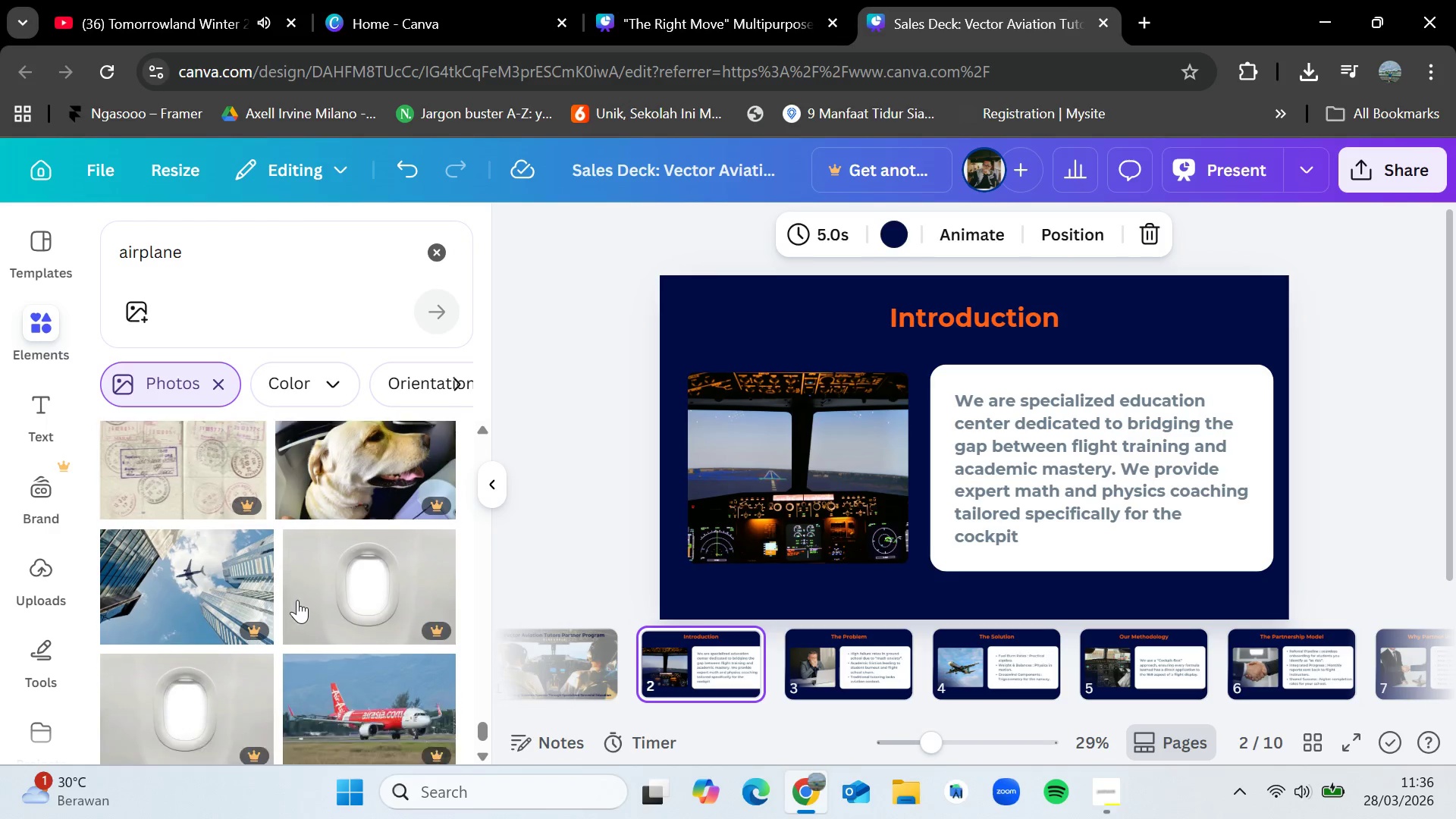 
scroll: coordinate [293, 603], scroll_direction: down, amount: 4.0
 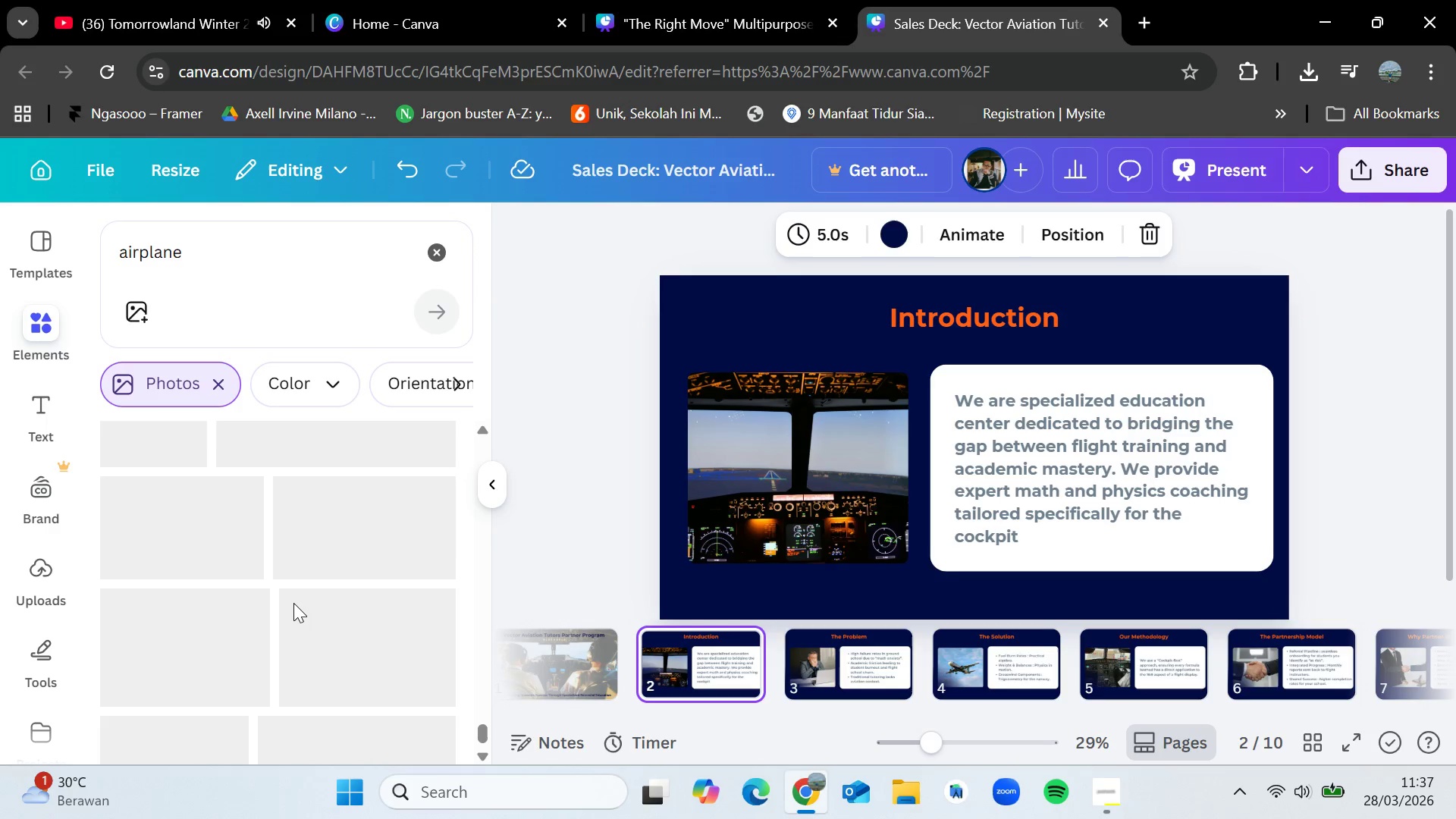 
scroll: coordinate [293, 603], scroll_direction: up, amount: 3.0
 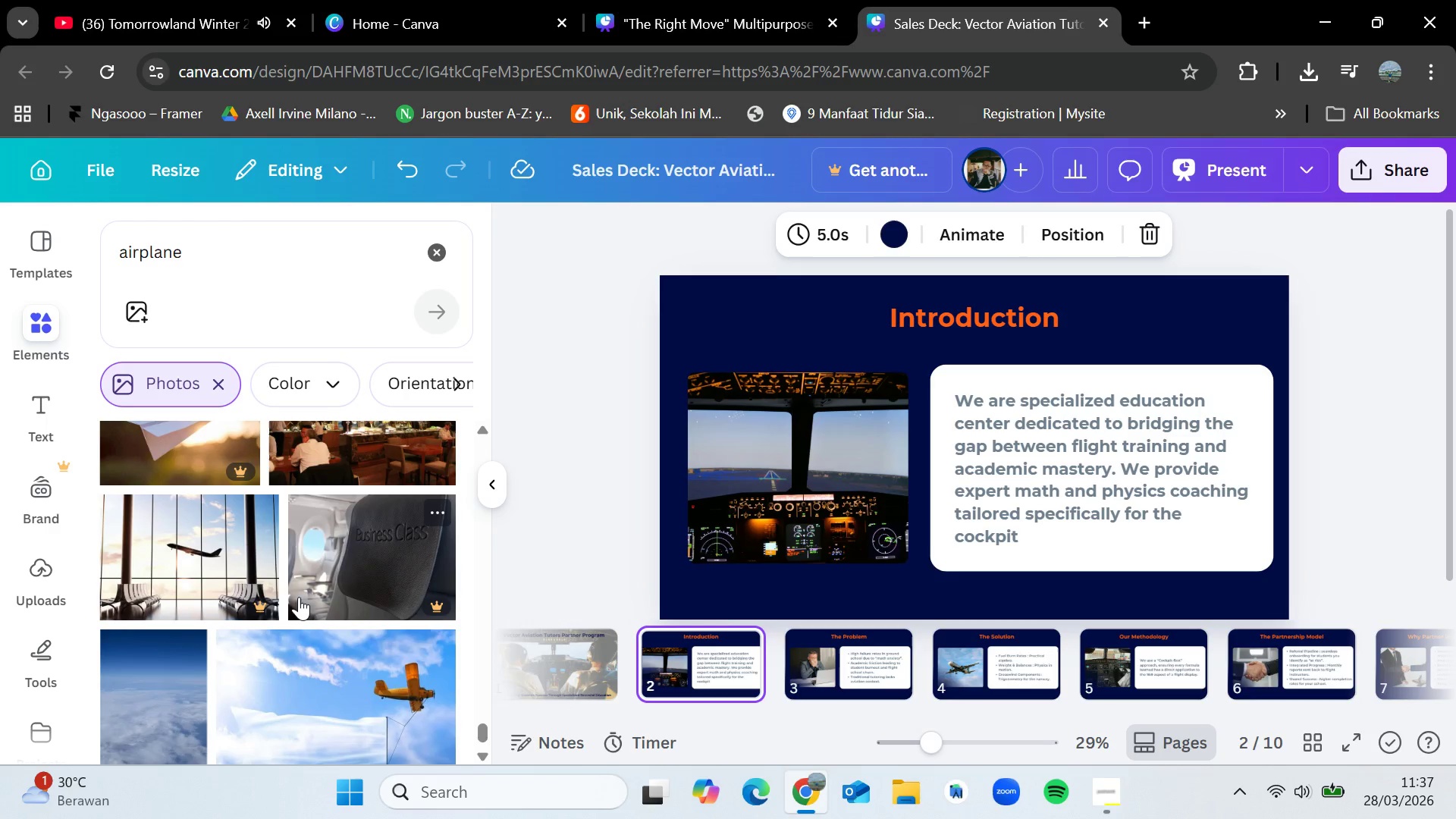 
scroll: coordinate [295, 598], scroll_direction: down, amount: 6.0
 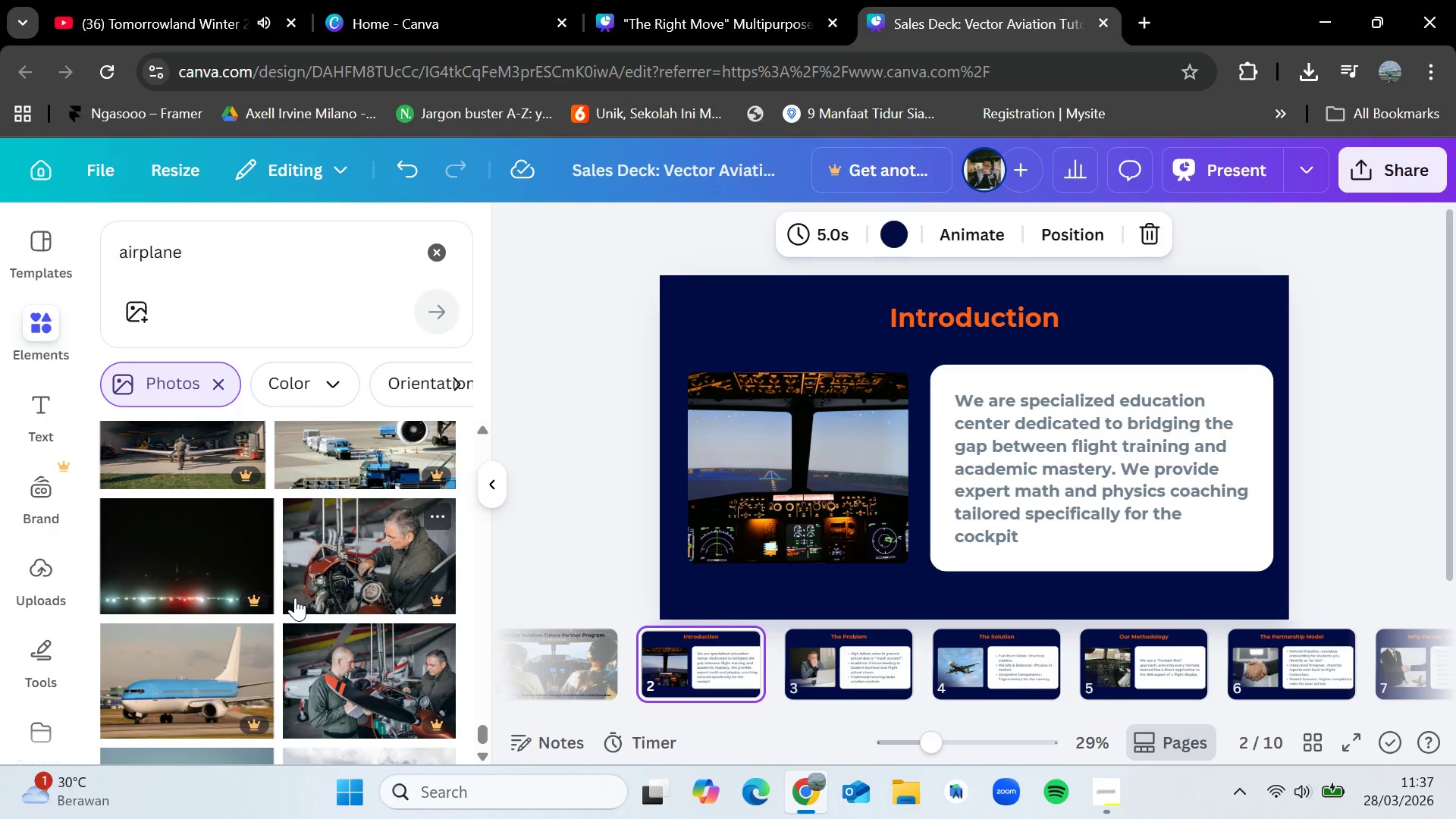 
scroll: coordinate [263, 583], scroll_direction: down, amount: 10.0
 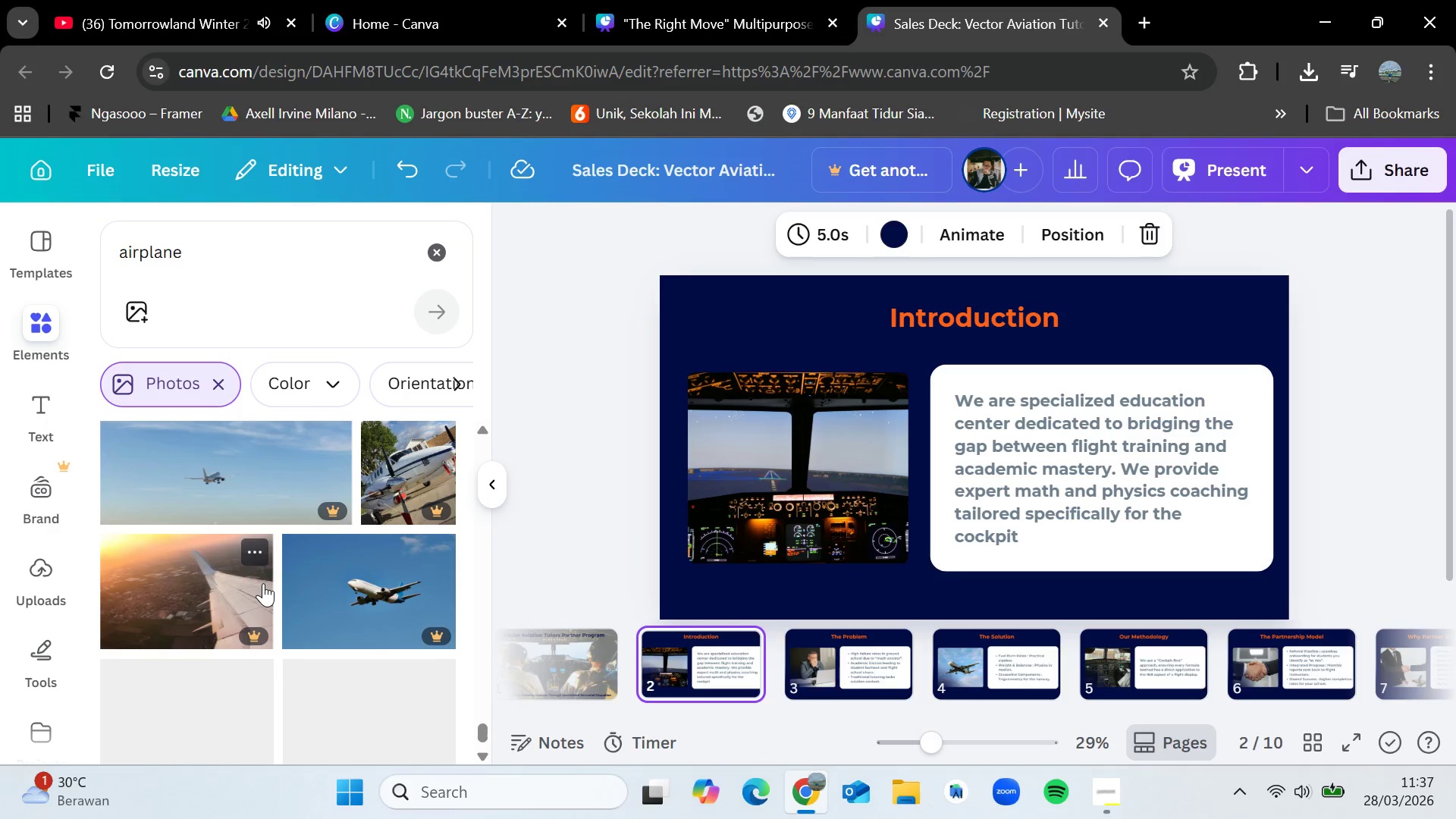 
scroll: coordinate [263, 583], scroll_direction: up, amount: 2.0
 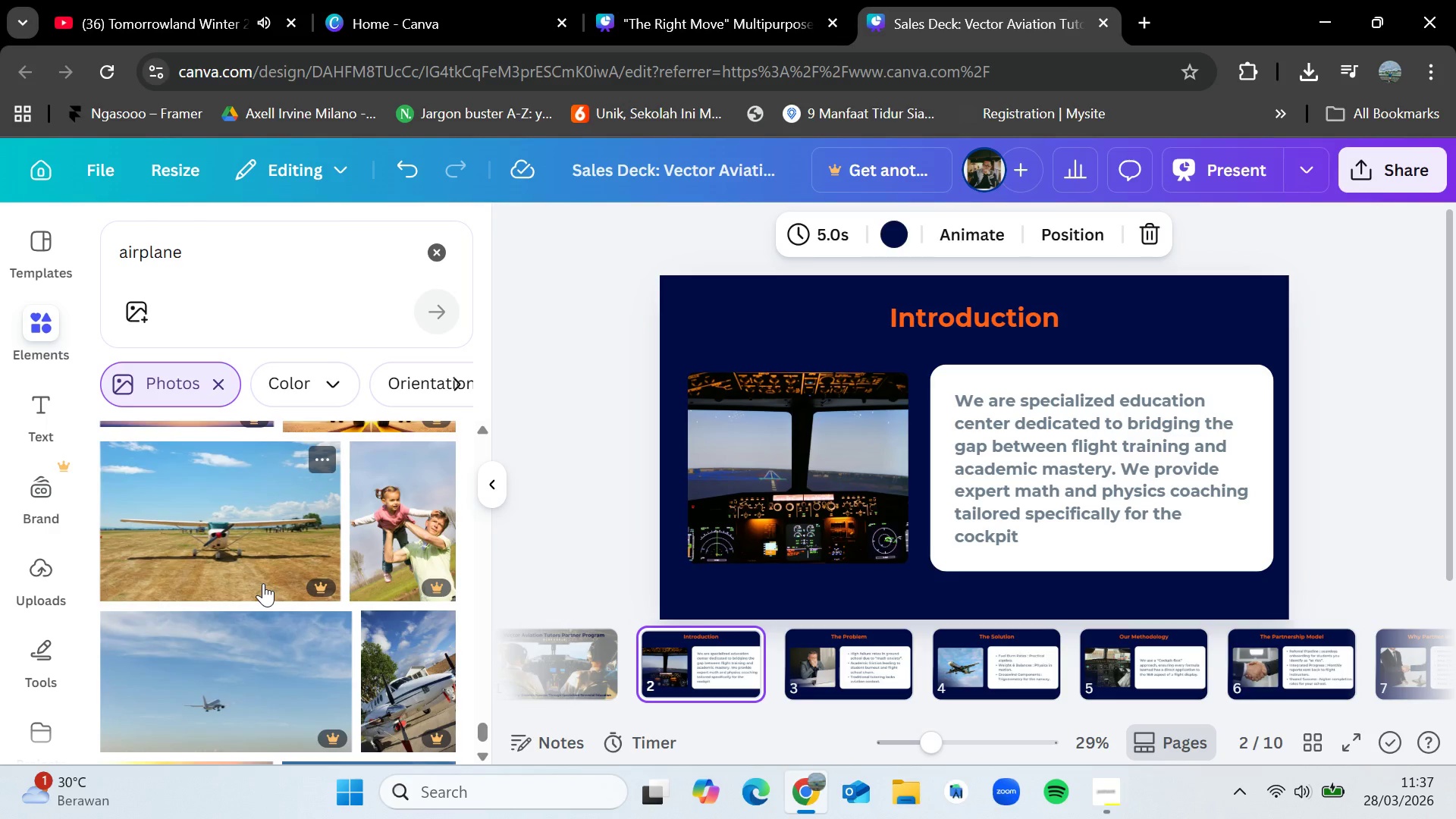 
scroll: coordinate [250, 595], scroll_direction: down, amount: 12.0
 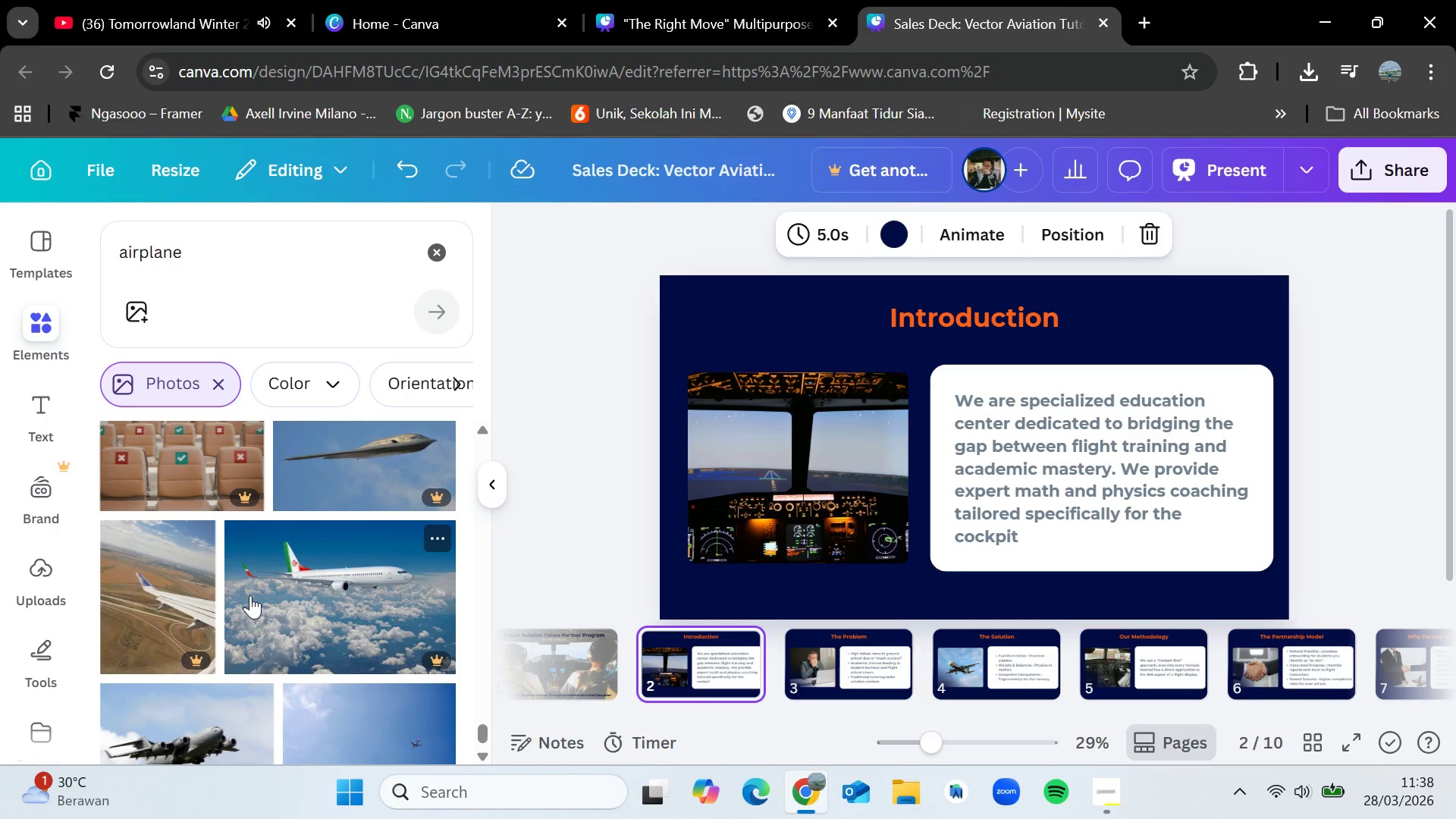 
wait(11.42)
 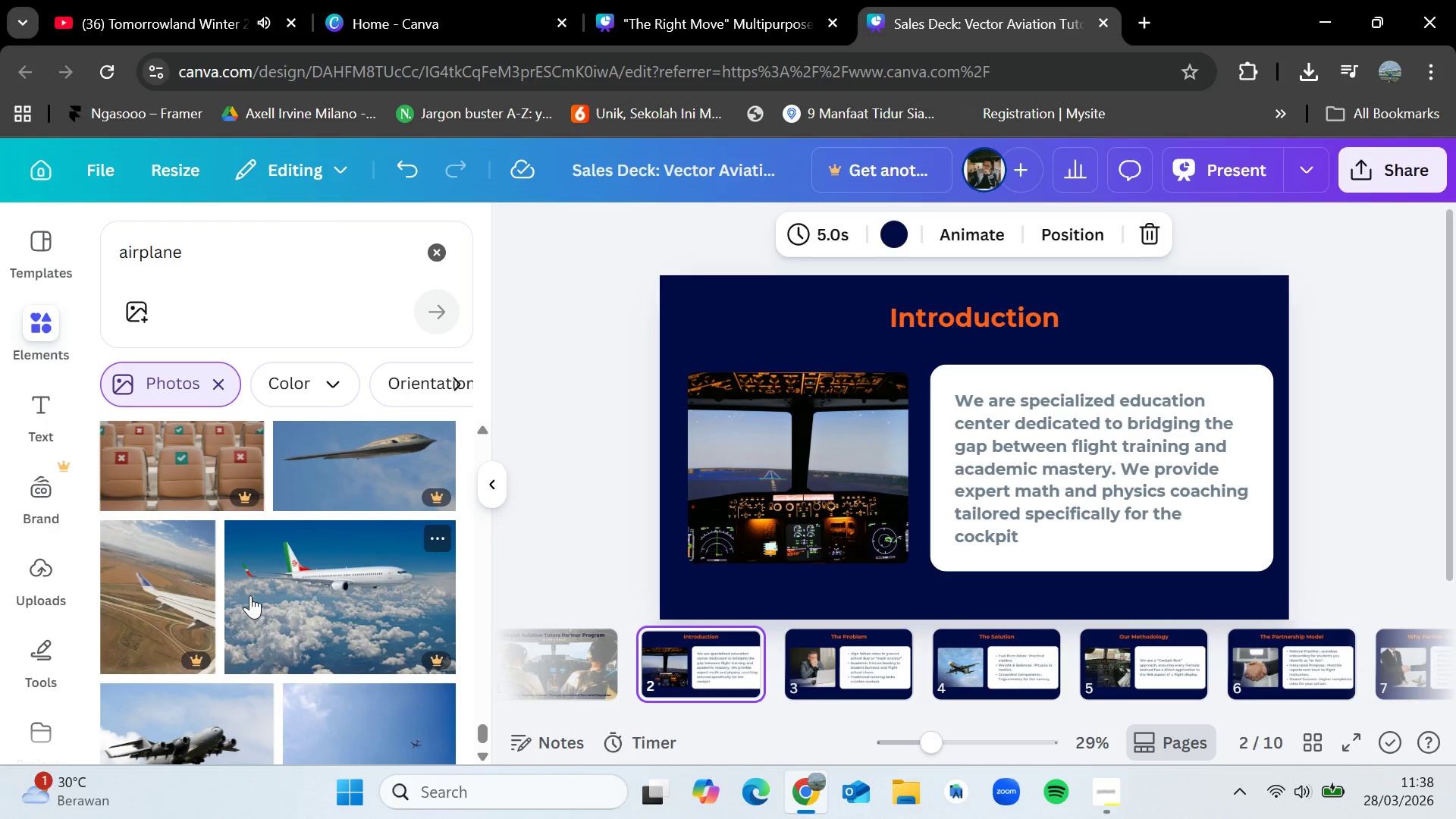 
scroll: coordinate [190, 604], scroll_direction: down, amount: 10.0
 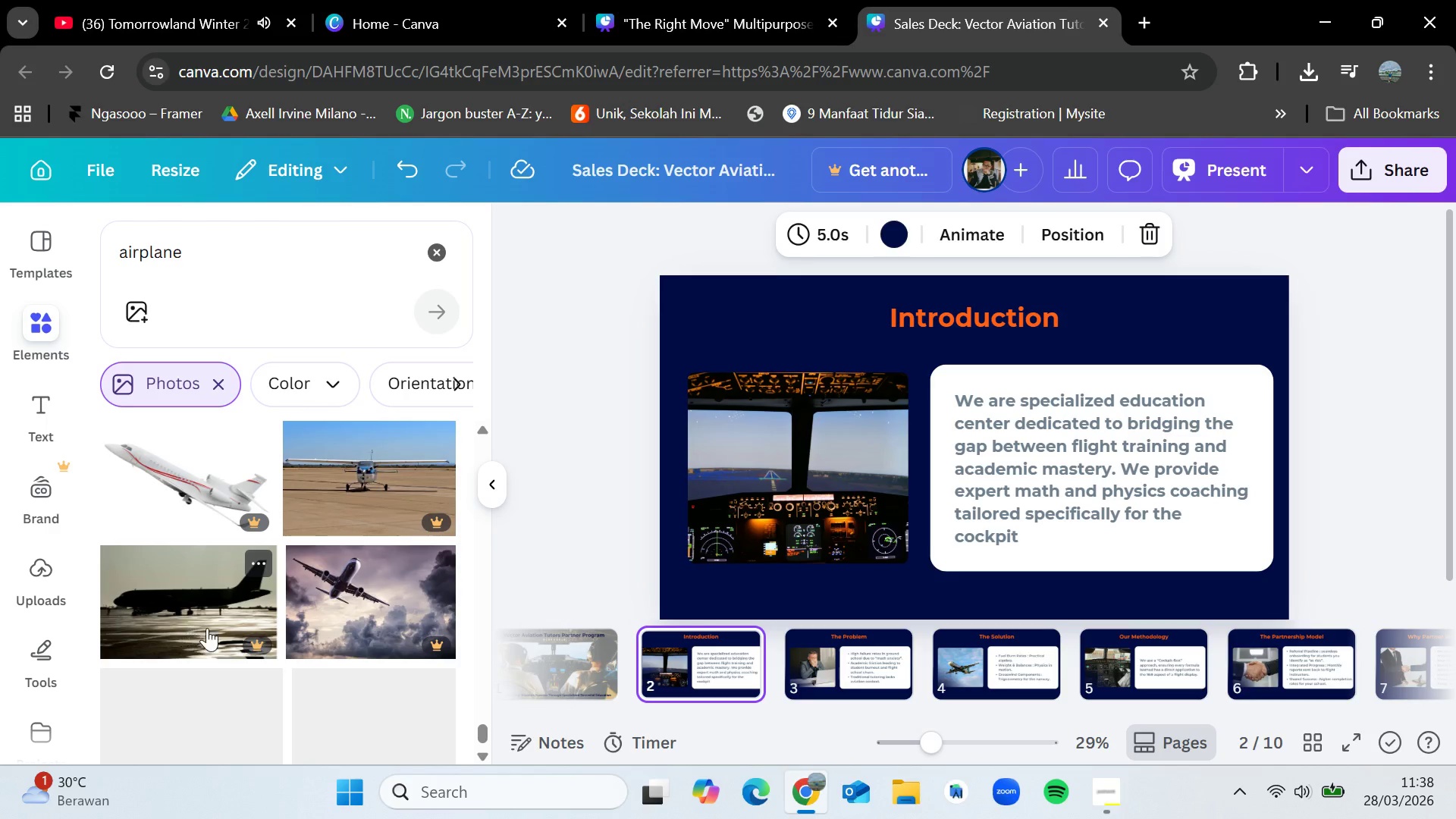 
scroll: coordinate [225, 630], scroll_direction: down, amount: 4.0
 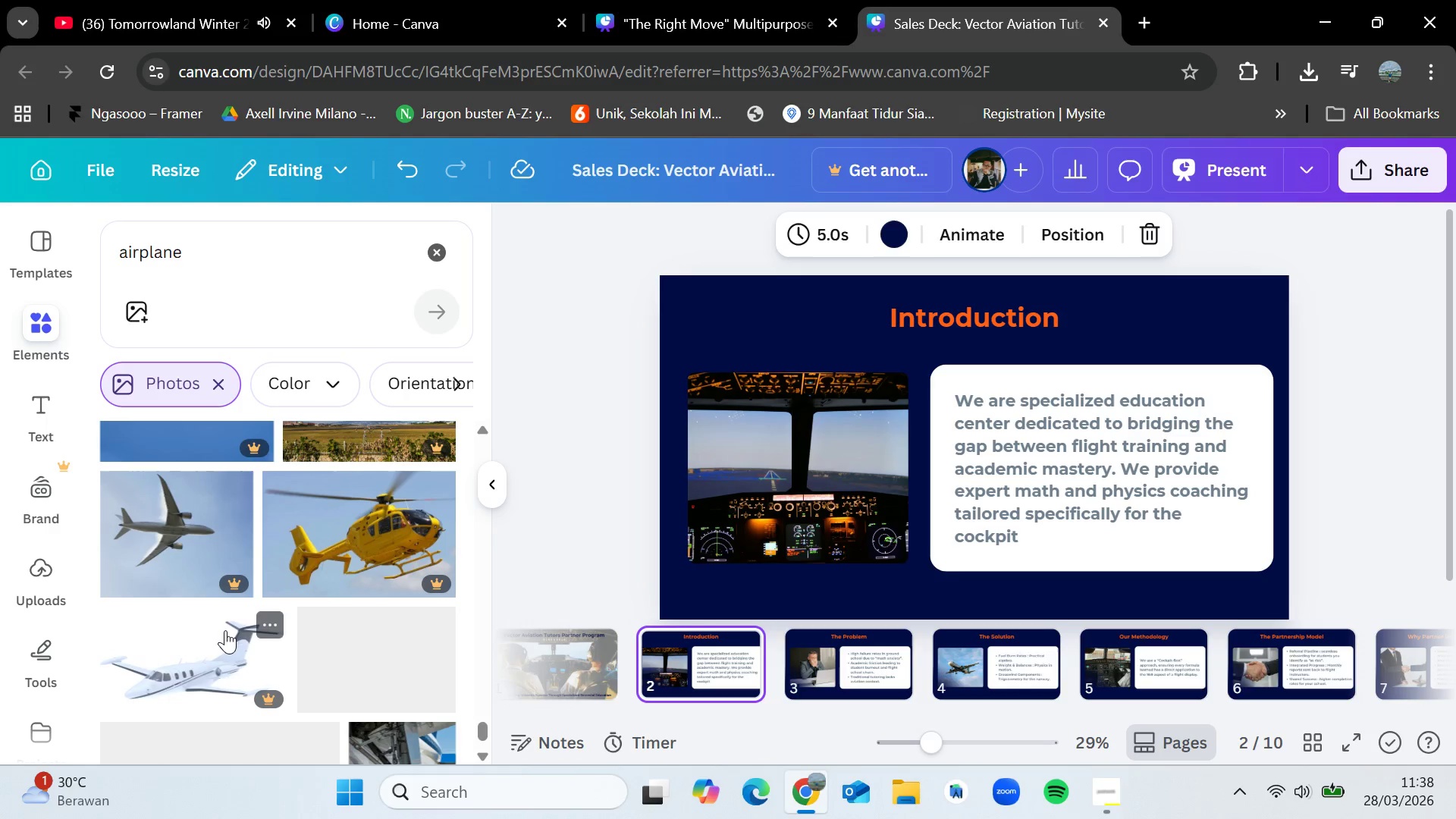 
scroll: coordinate [225, 630], scroll_direction: up, amount: 1.0
 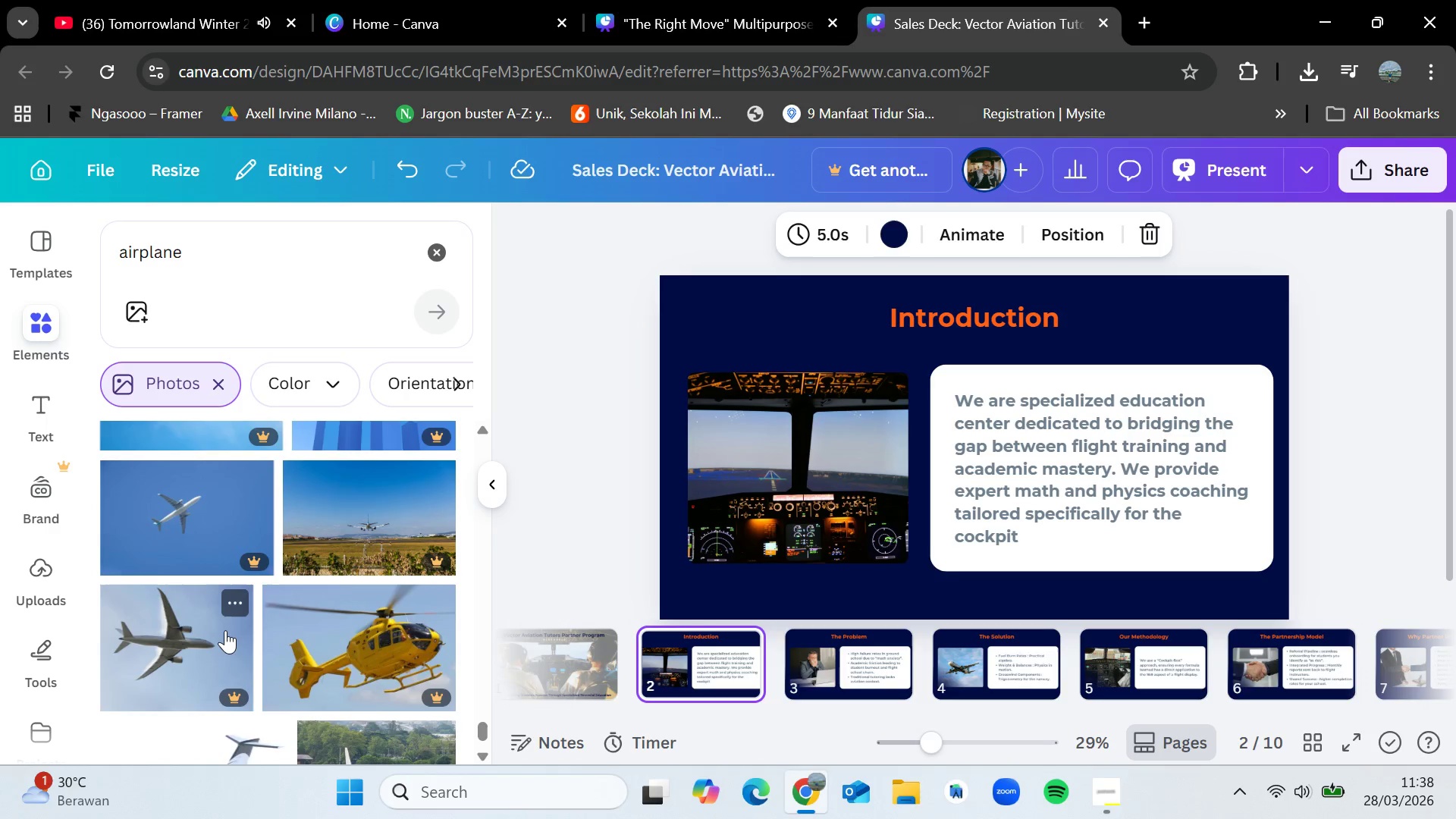 
scroll: coordinate [253, 623], scroll_direction: down, amount: 7.0
 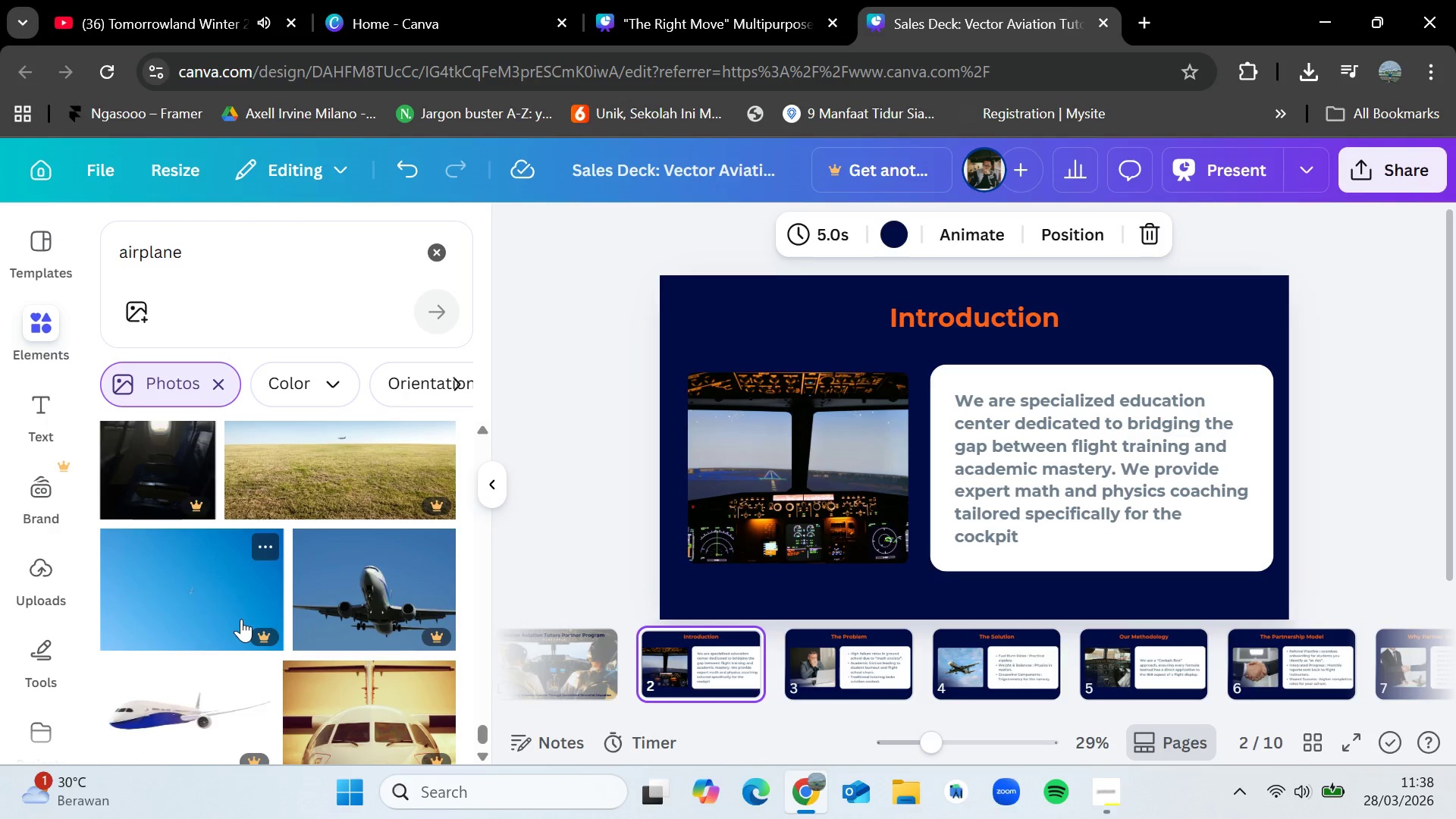 
scroll: coordinate [296, 620], scroll_direction: down, amount: 8.0
 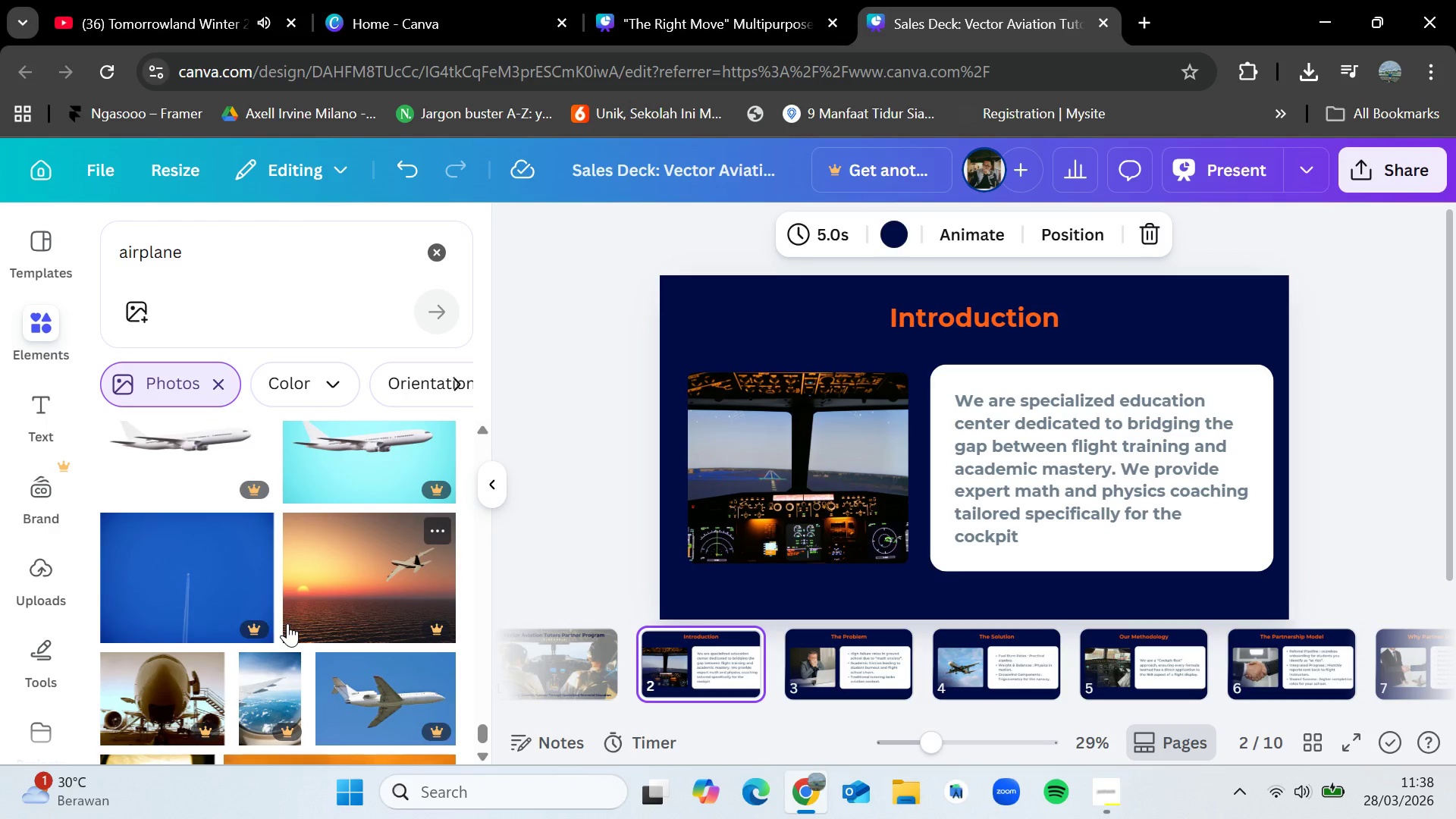 
scroll: coordinate [275, 627], scroll_direction: down, amount: 2.0
 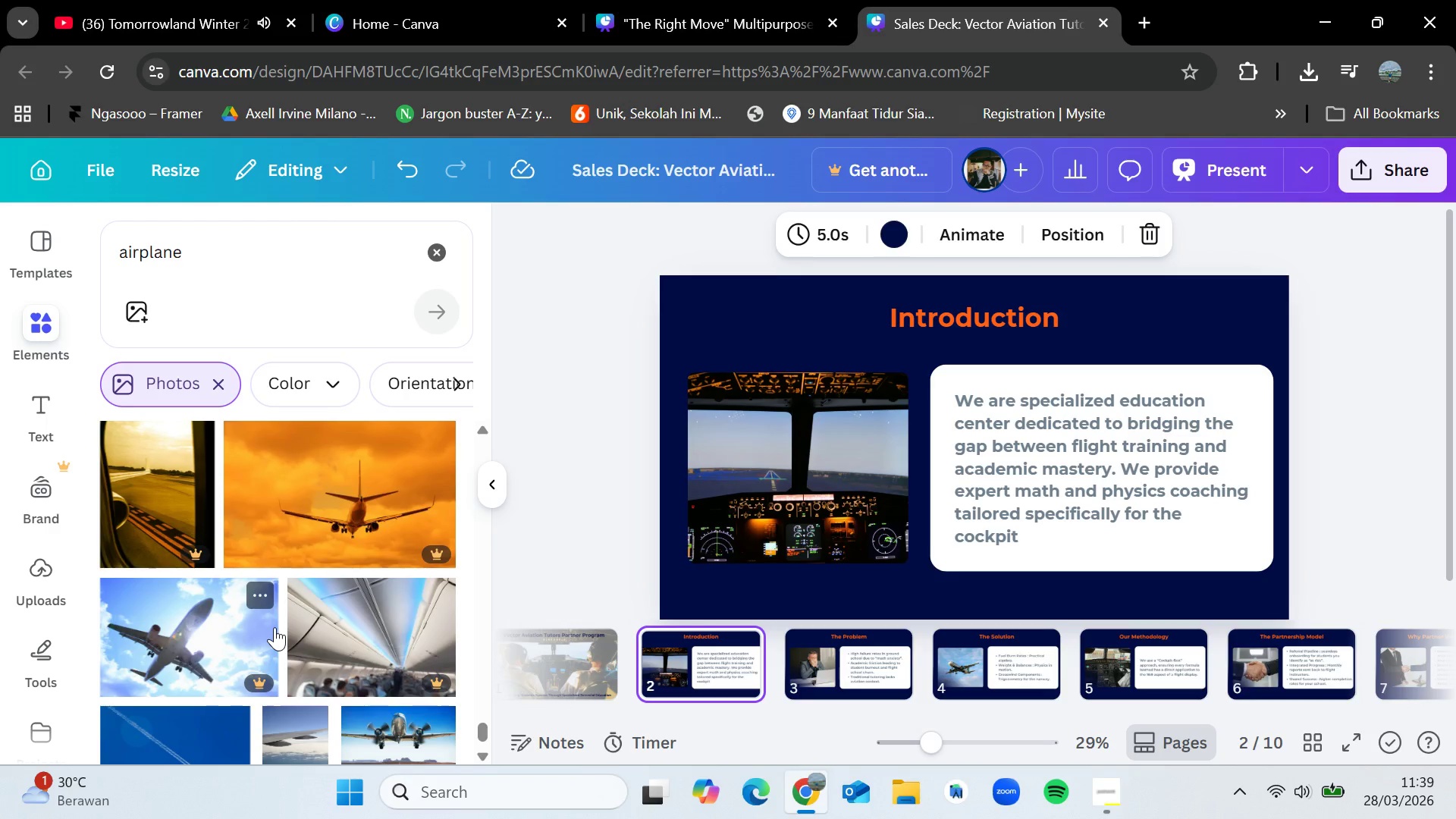 
wait(31.75)
 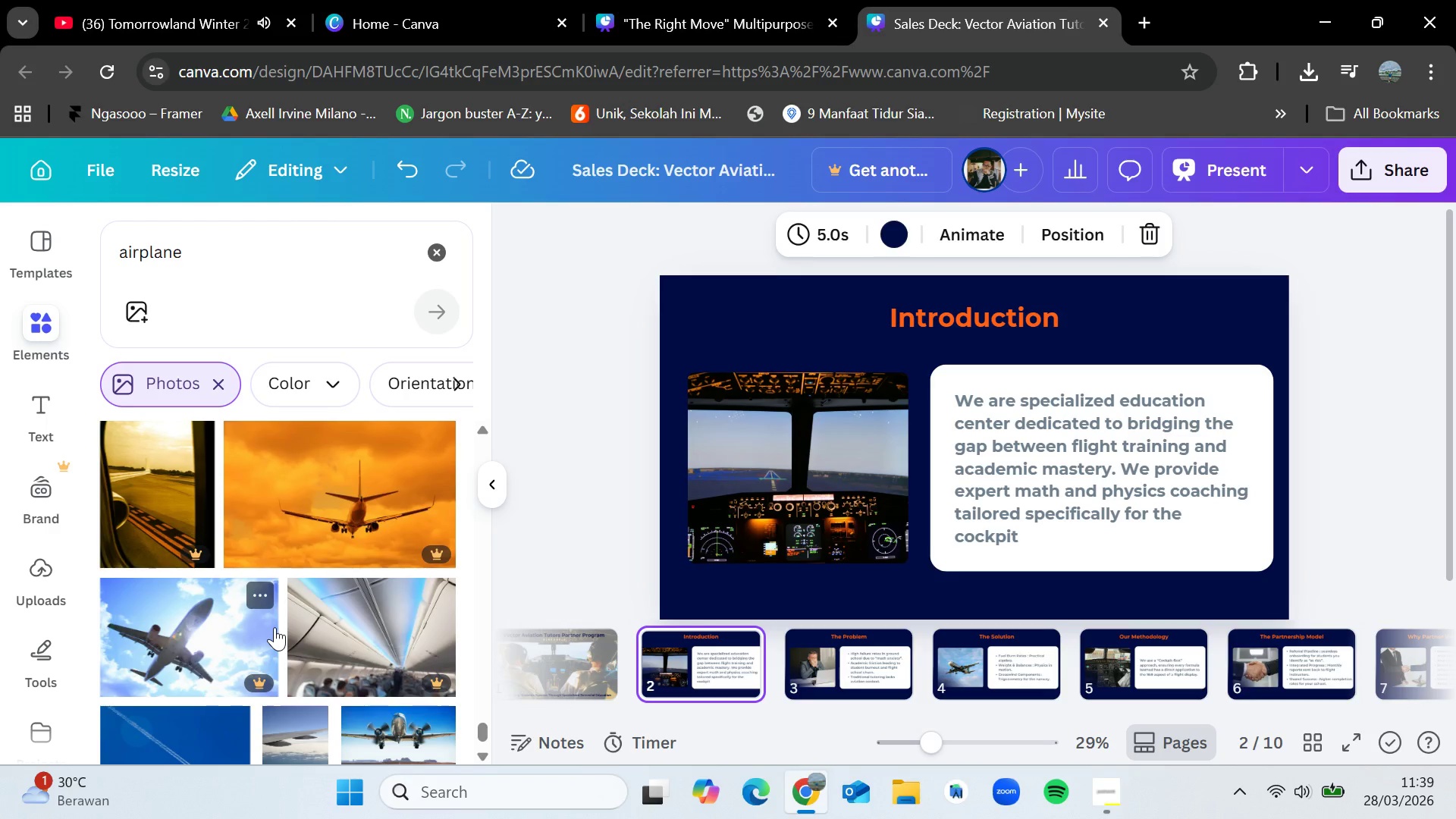 
scroll: coordinate [320, 582], scroll_direction: down, amount: 6.0
 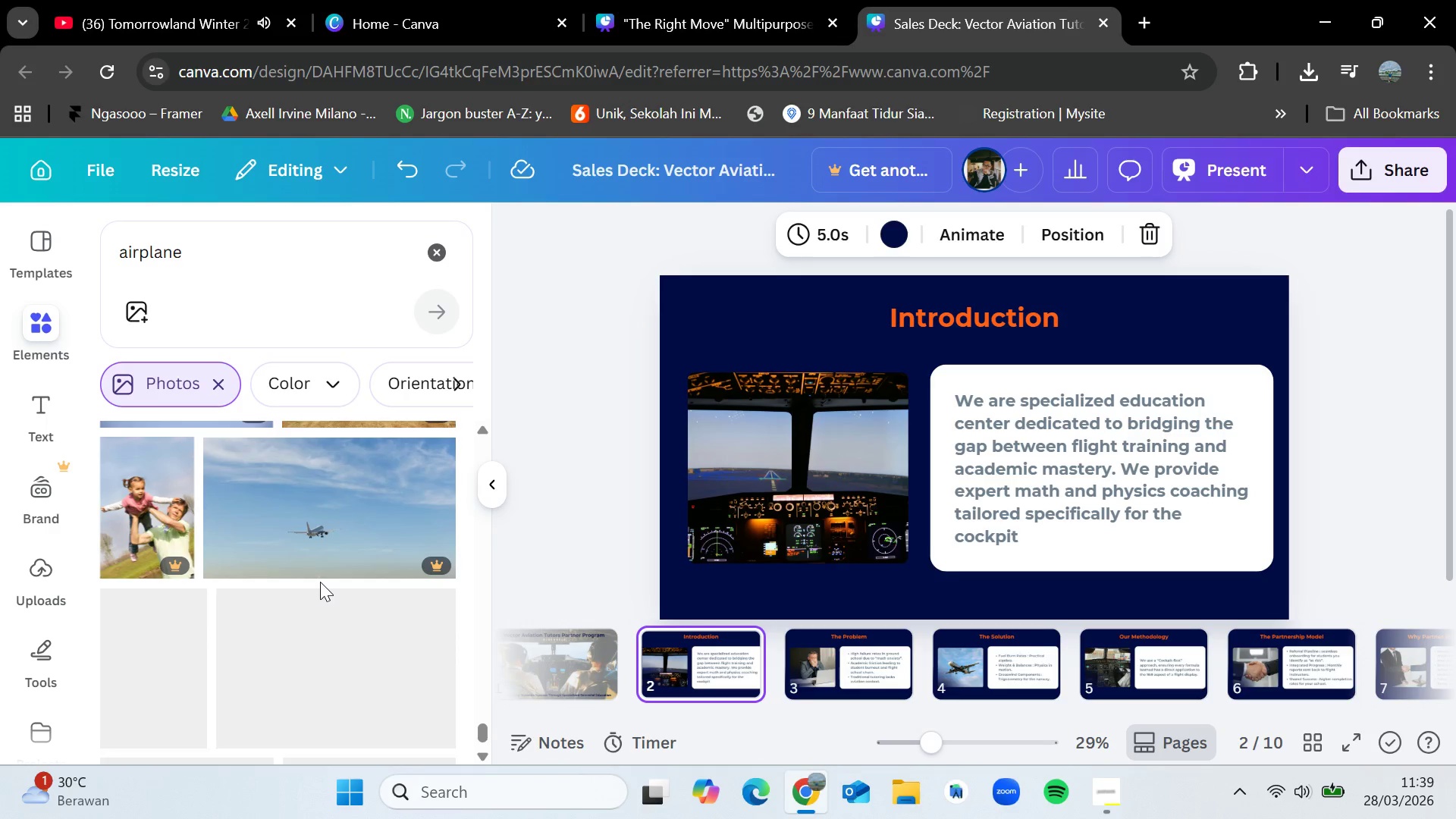 
scroll: coordinate [344, 619], scroll_direction: down, amount: 11.0
 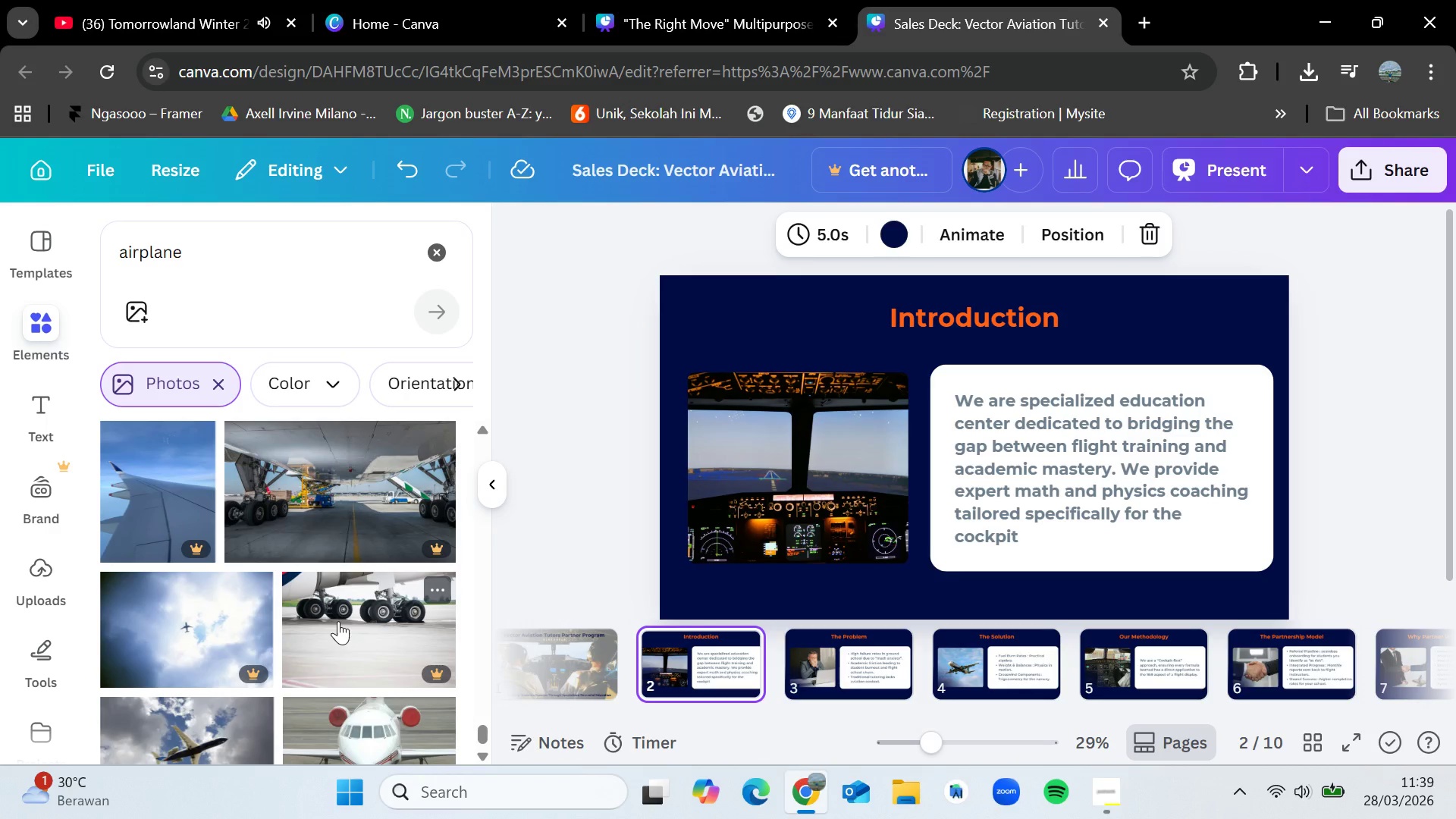 
scroll: coordinate [328, 626], scroll_direction: down, amount: 4.0
 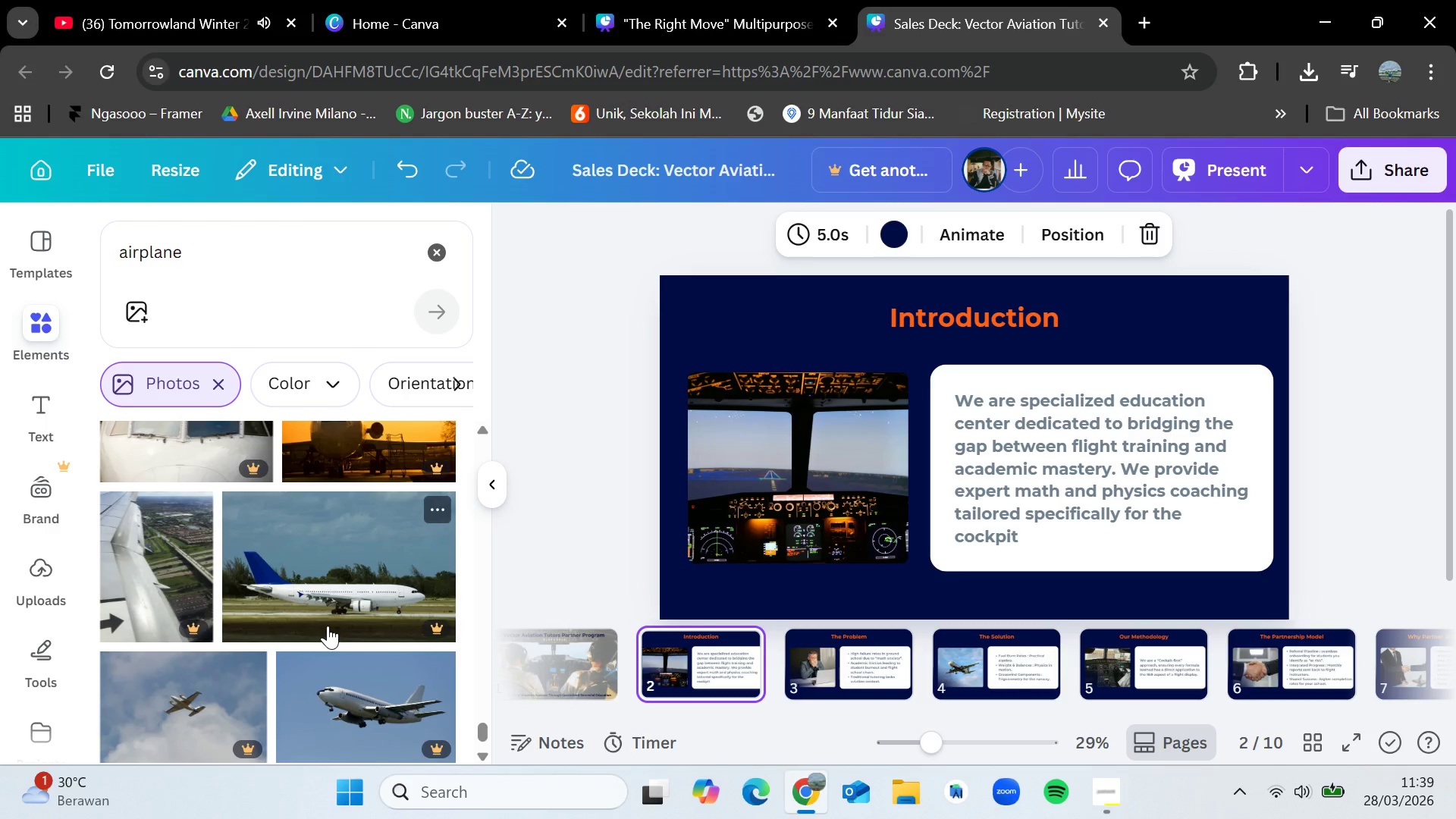 
wait(6.79)
 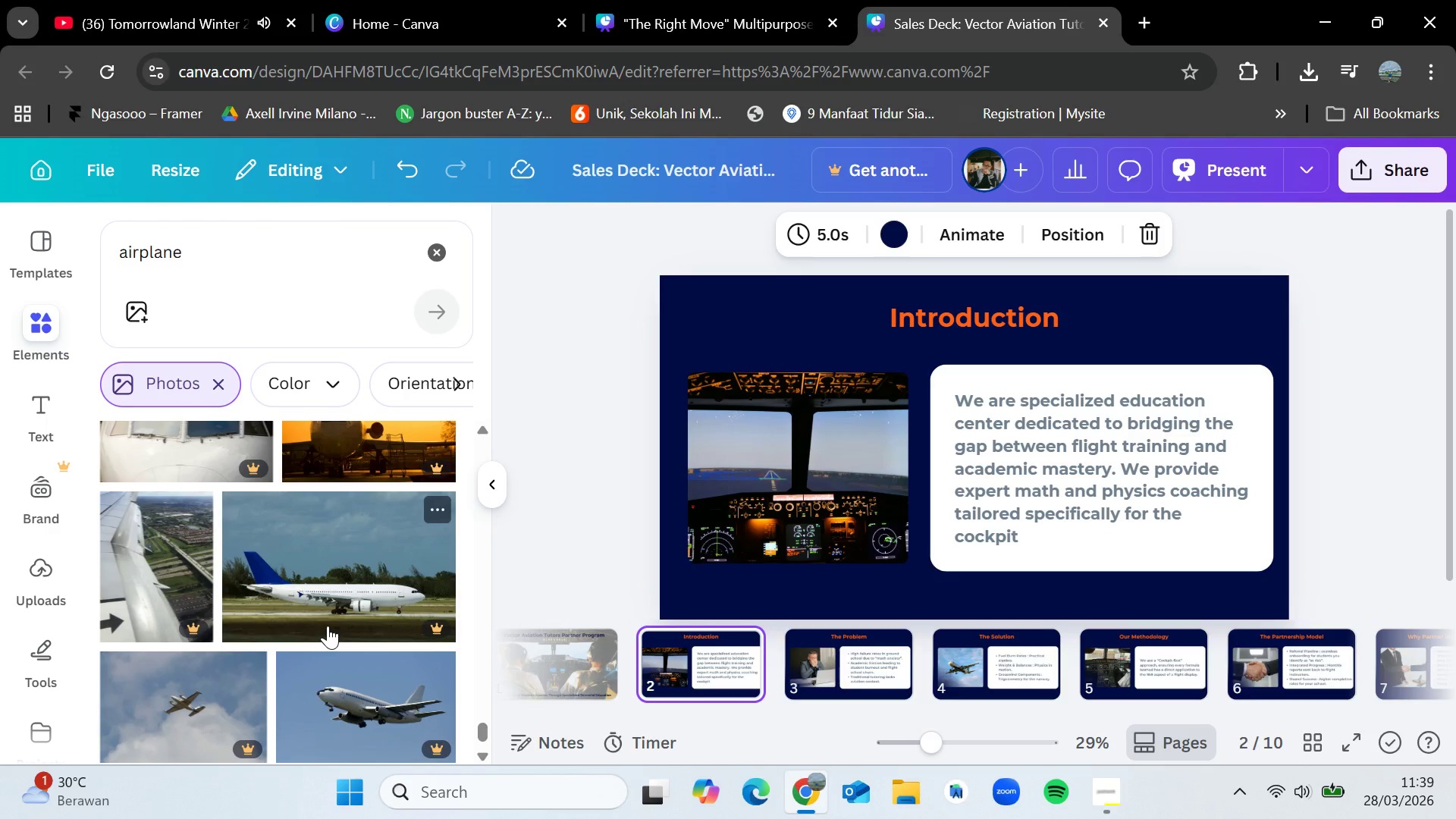 
scroll: coordinate [336, 592], scroll_direction: down, amount: 7.0
 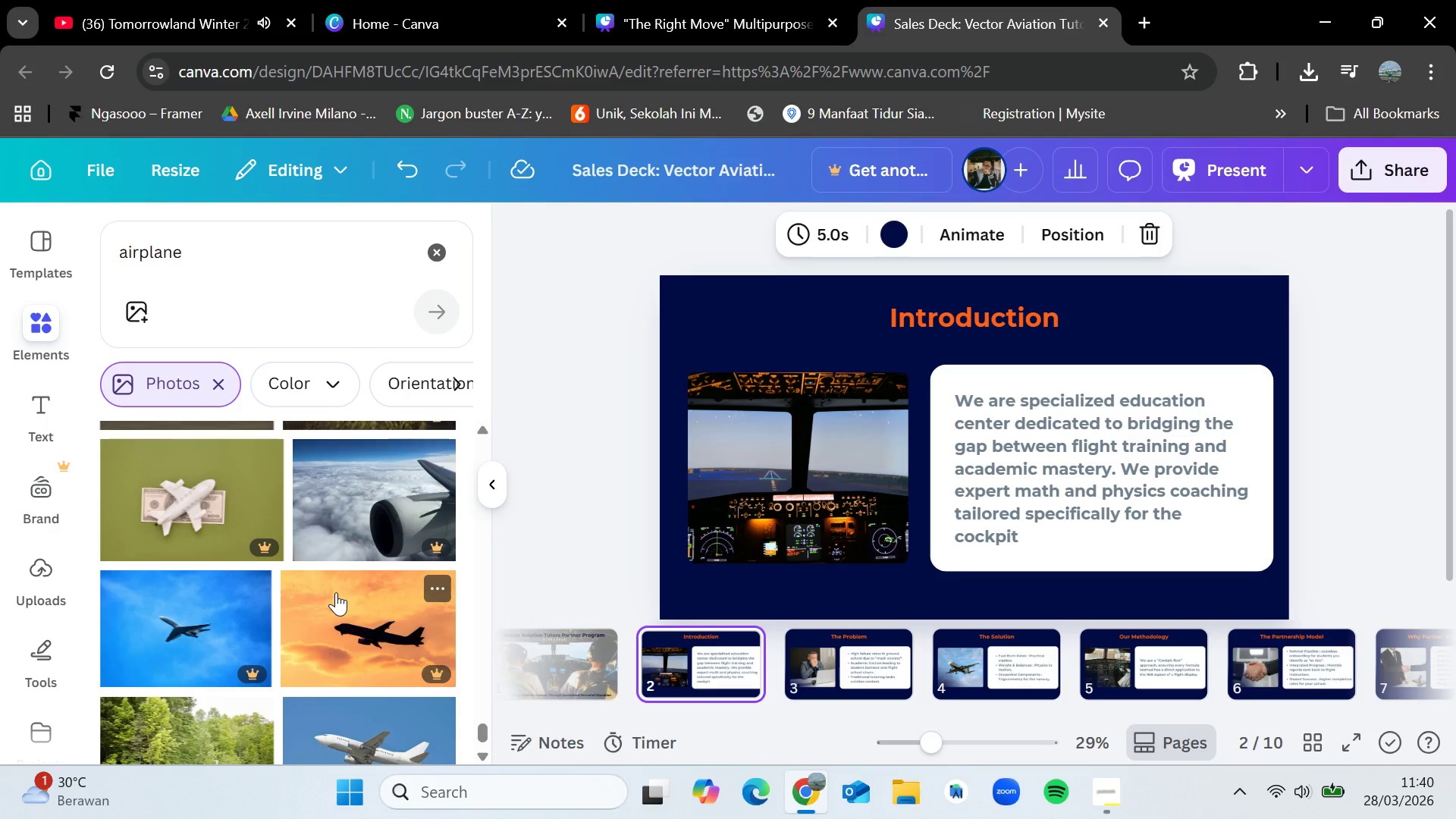 
wait(12.73)
 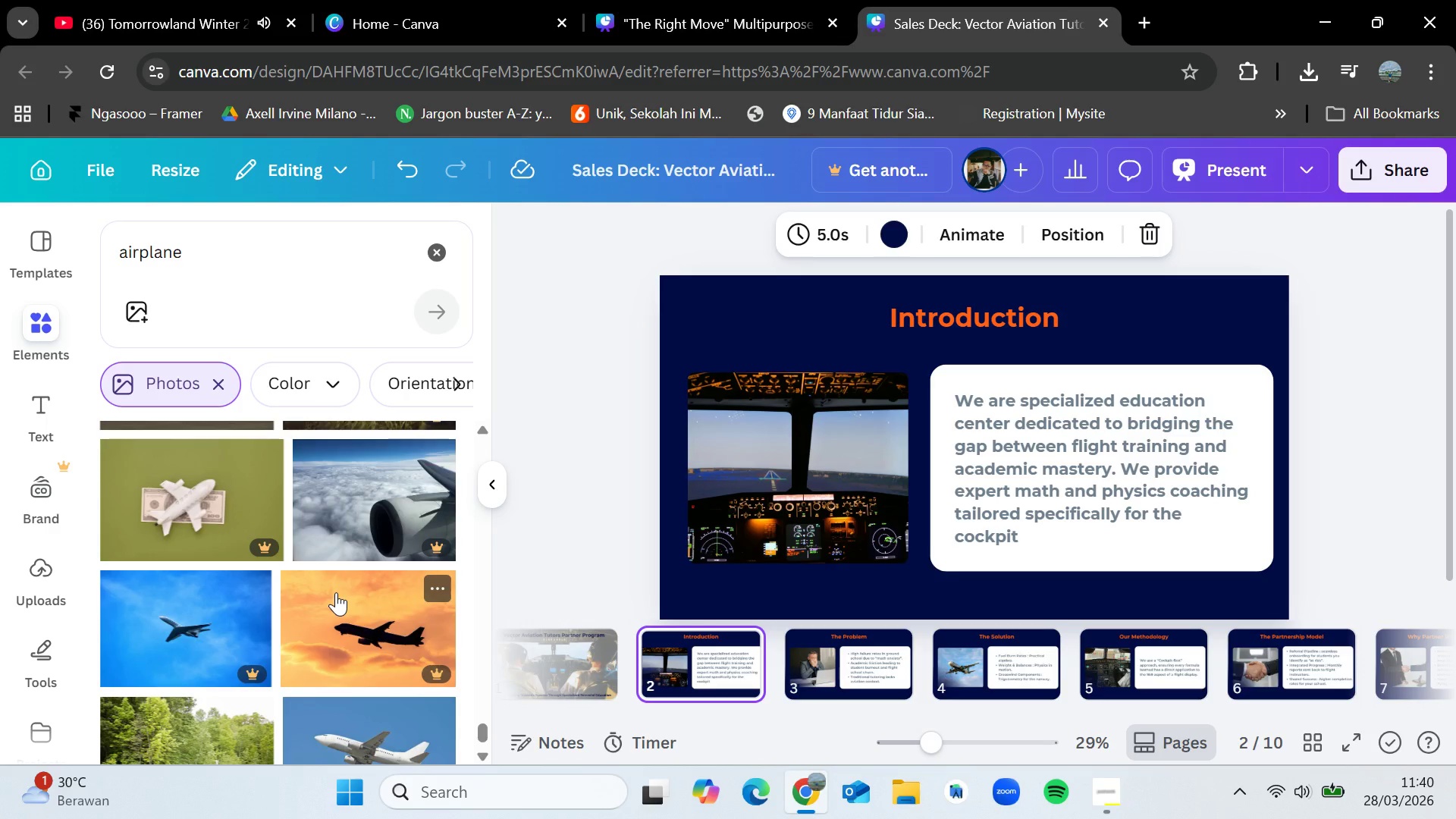 
scroll: coordinate [336, 592], scroll_direction: down, amount: 10.0
 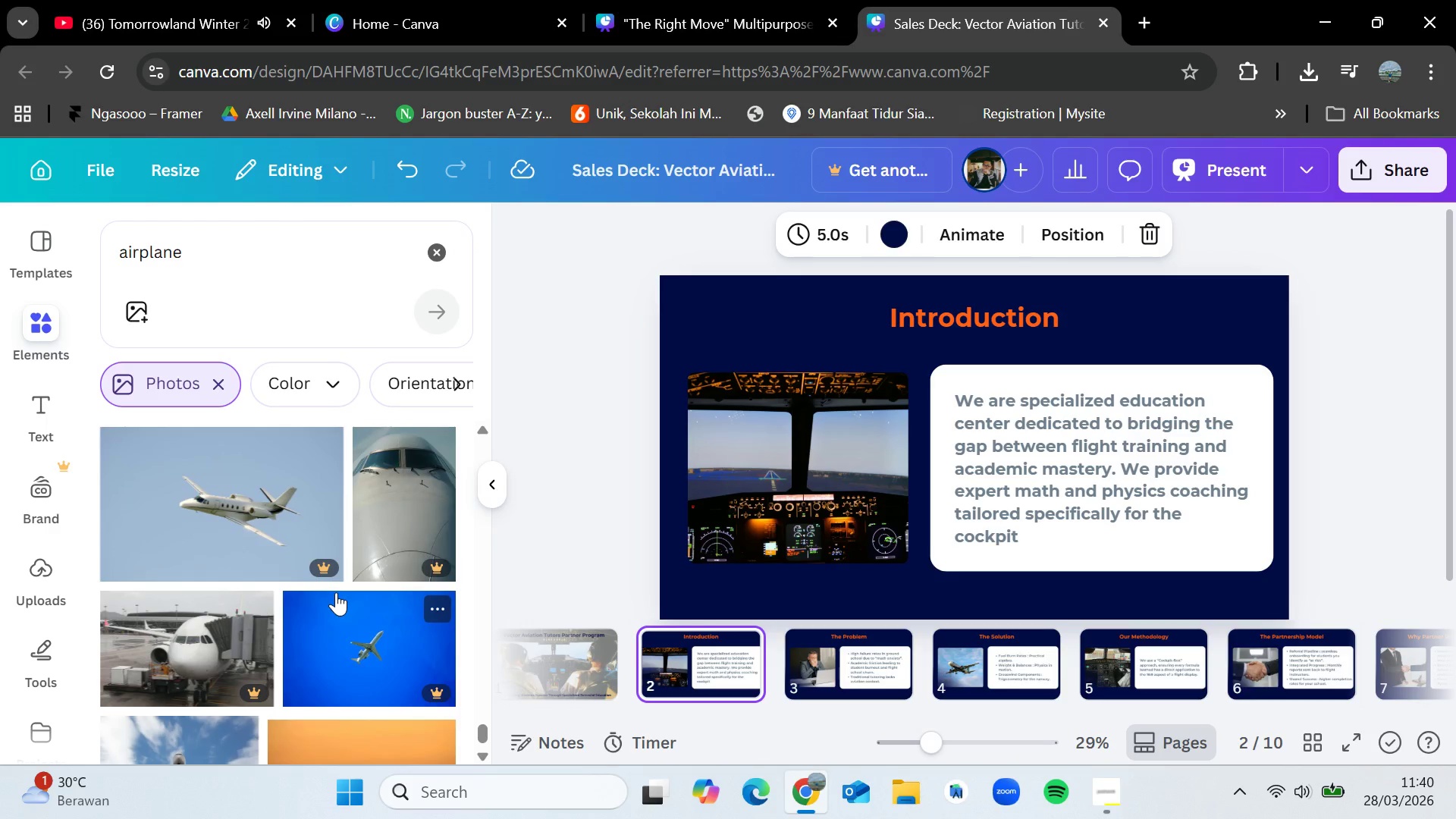 
scroll: coordinate [336, 592], scroll_direction: down, amount: 12.0
 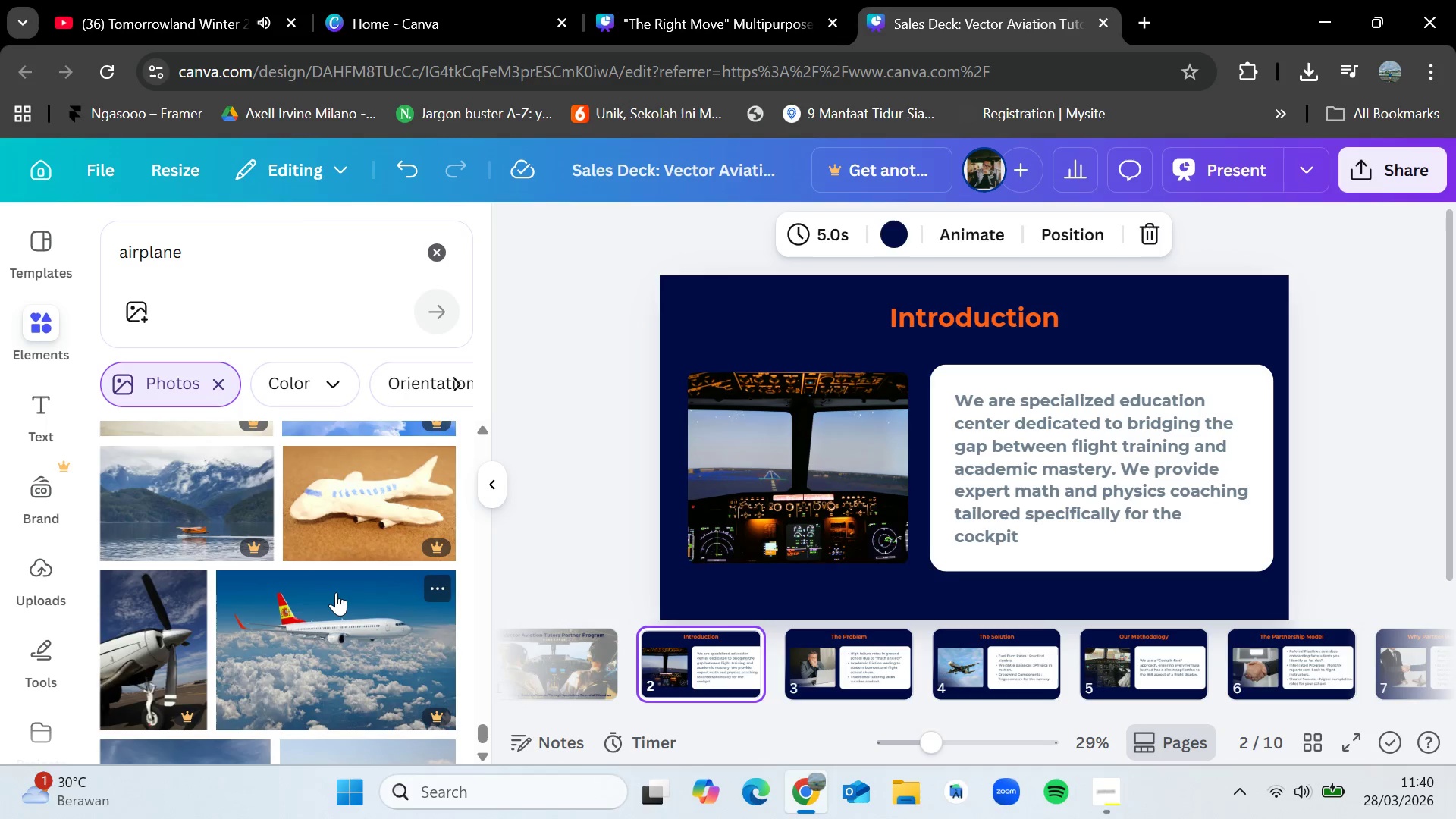 
scroll: coordinate [336, 592], scroll_direction: down, amount: 11.0
 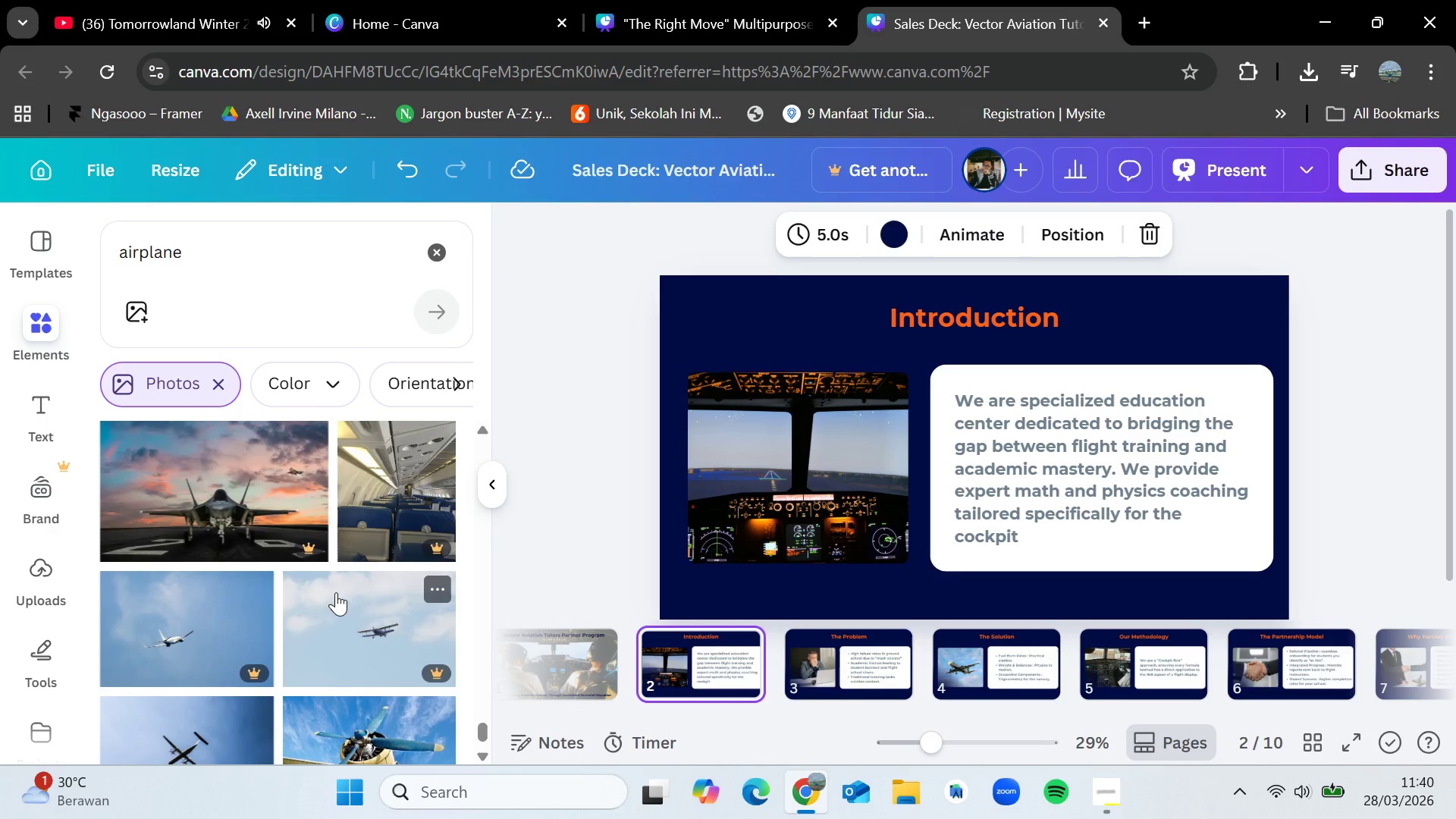 
scroll: coordinate [325, 596], scroll_direction: down, amount: 8.0
 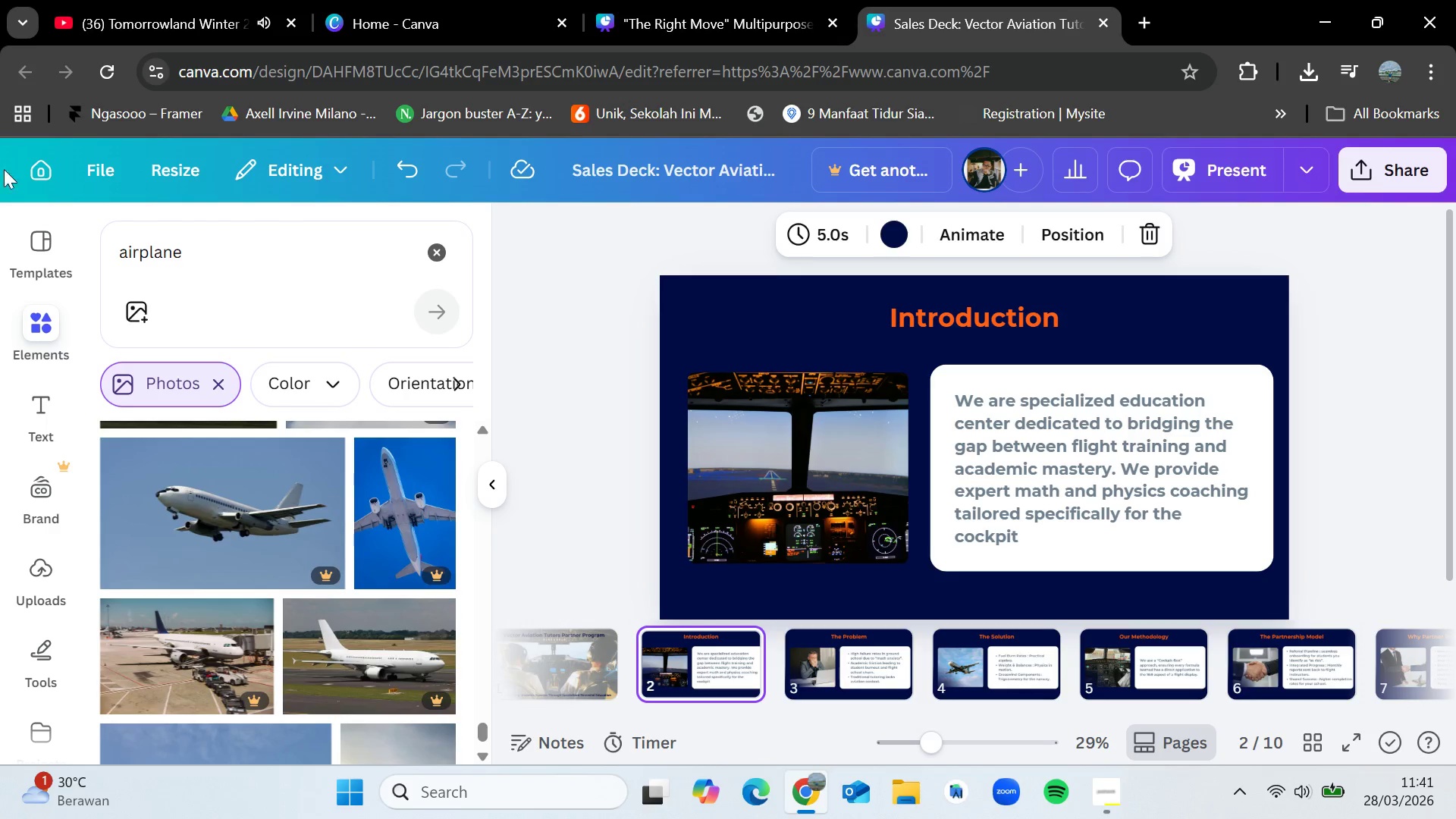 
scroll: coordinate [382, 691], scroll_direction: down, amount: 4.0
 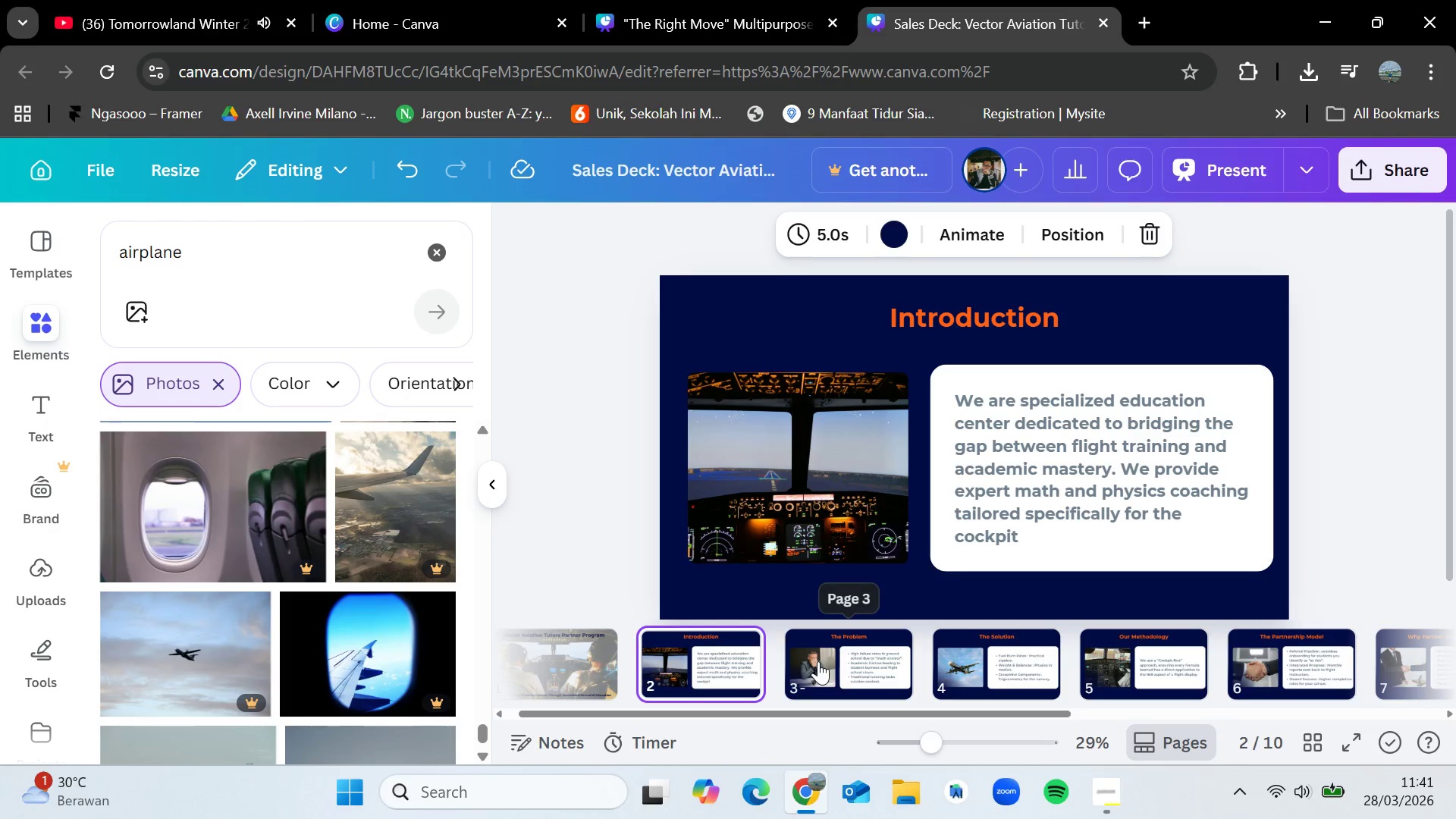 
left_click([818, 661])
 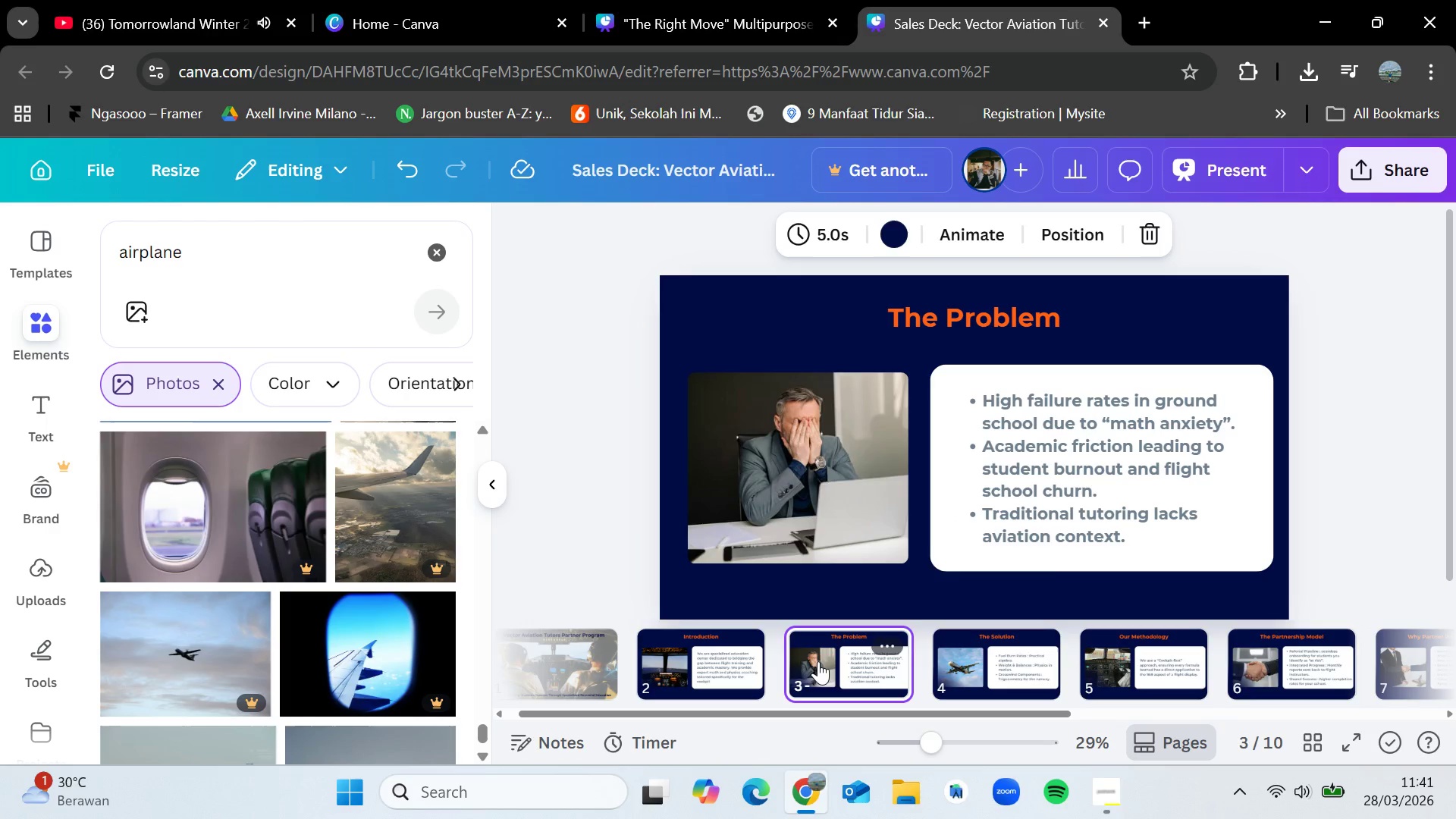 
key(ArrowRight)
 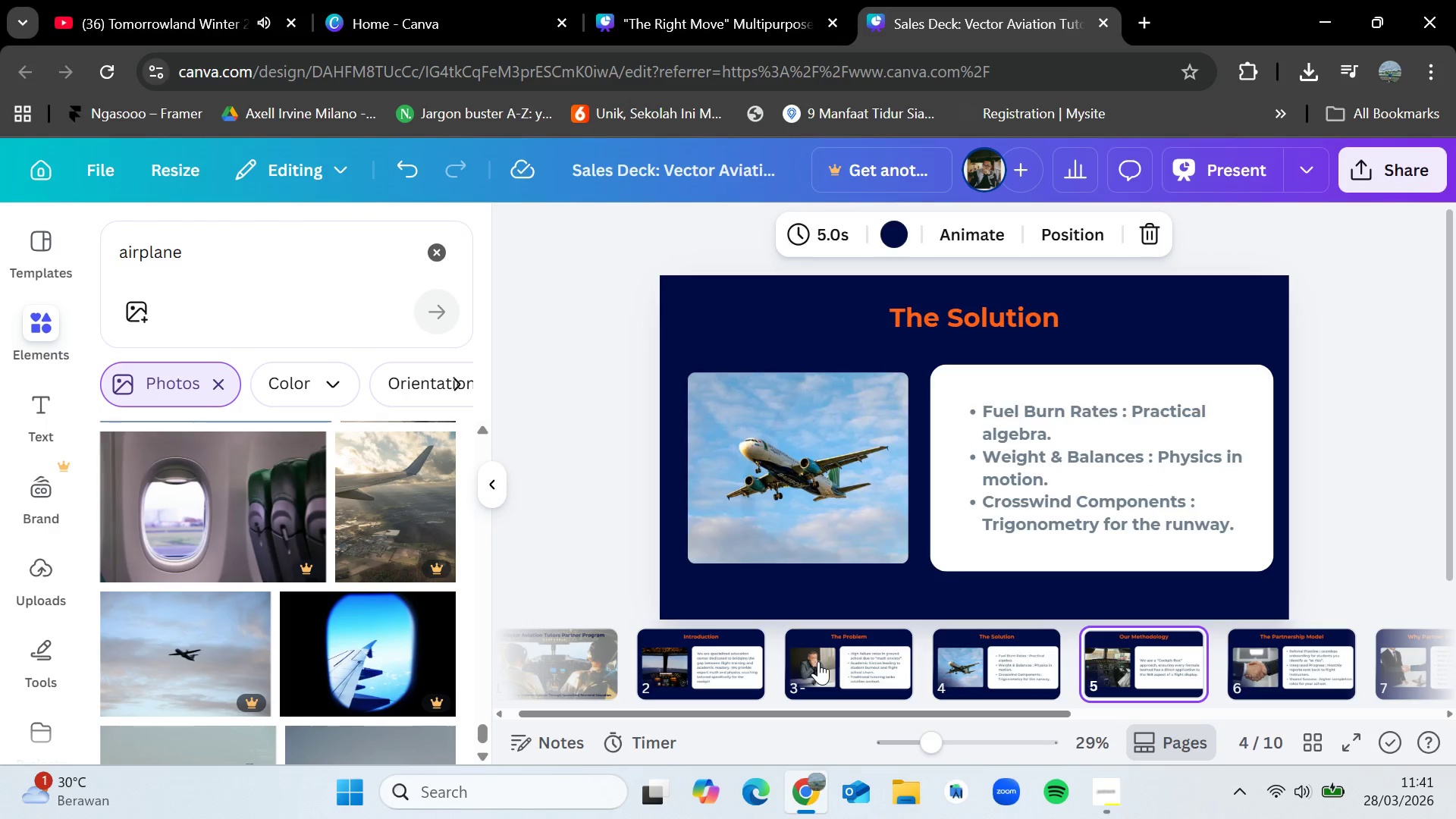 
key(ArrowRight)
 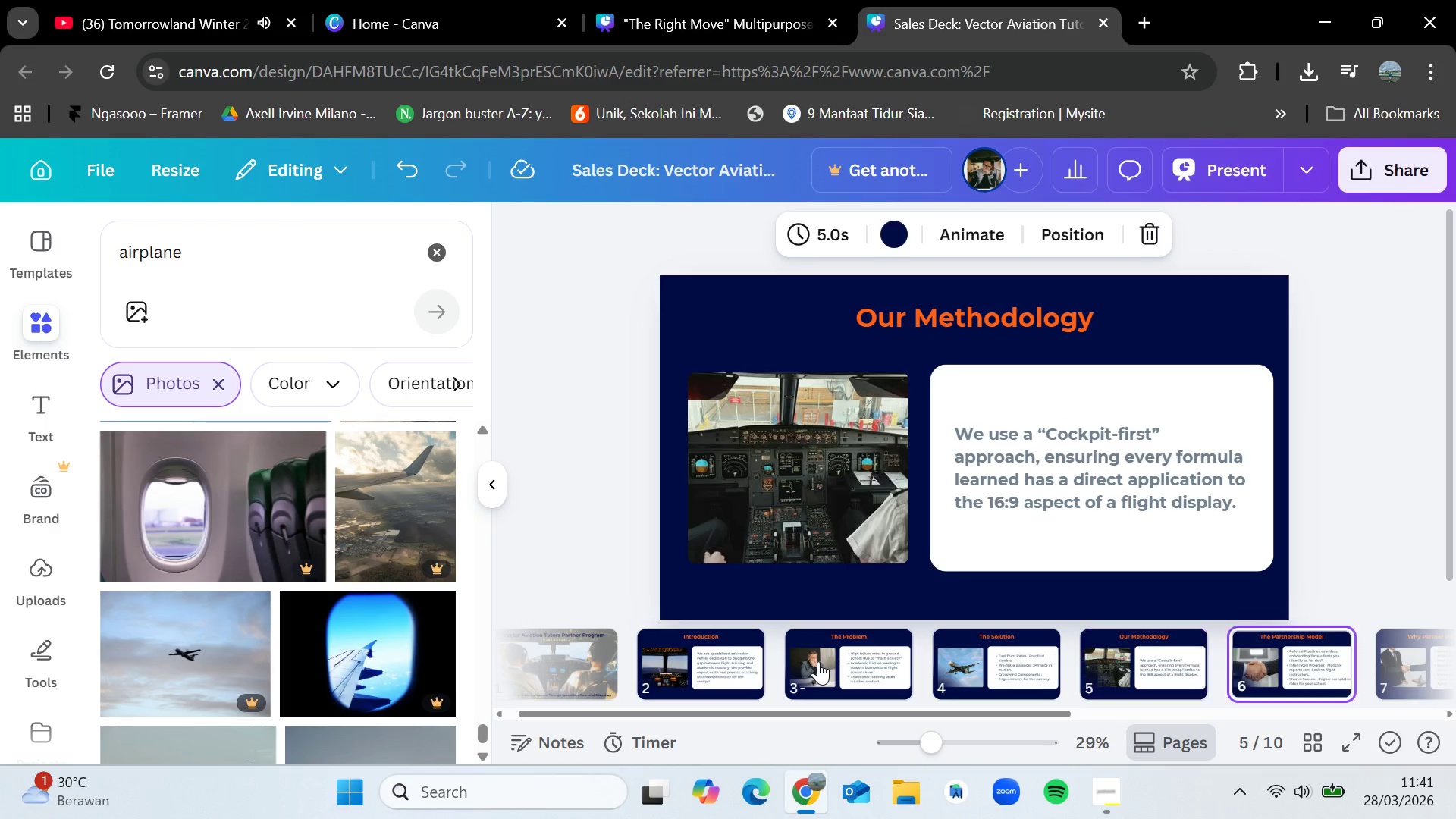 
key(ArrowRight)
 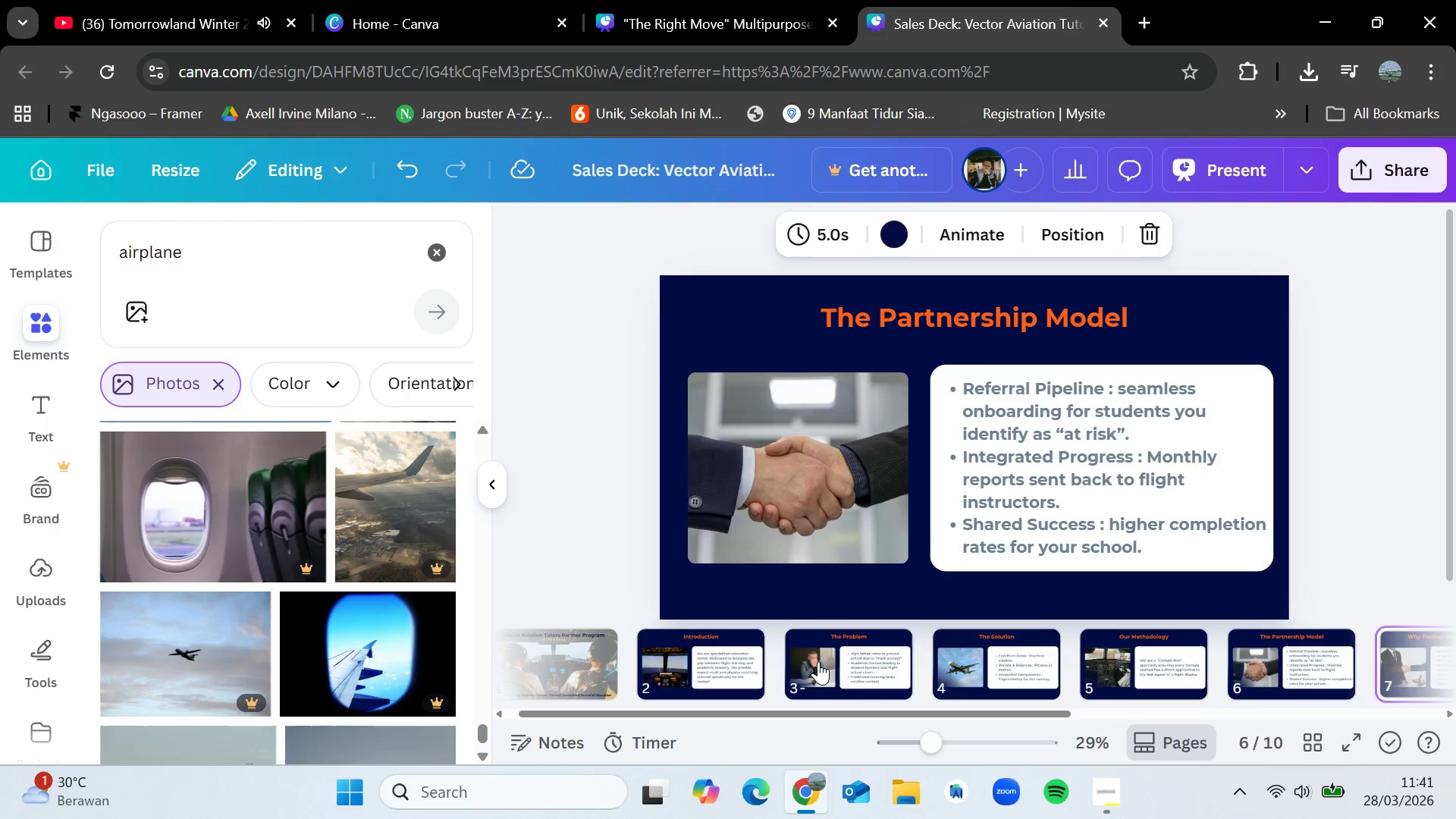 
key(ArrowRight)
 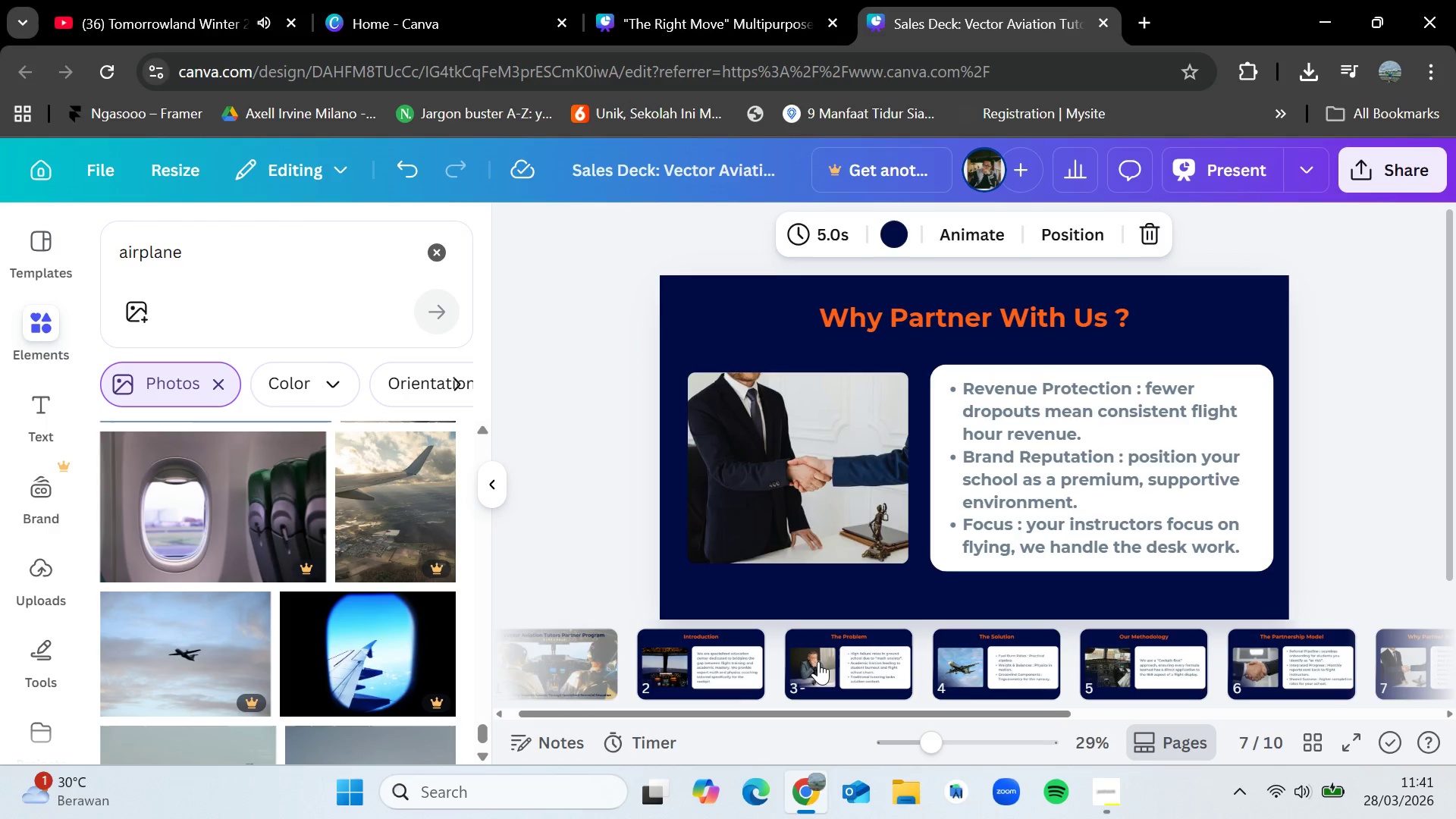 
key(ArrowRight)
 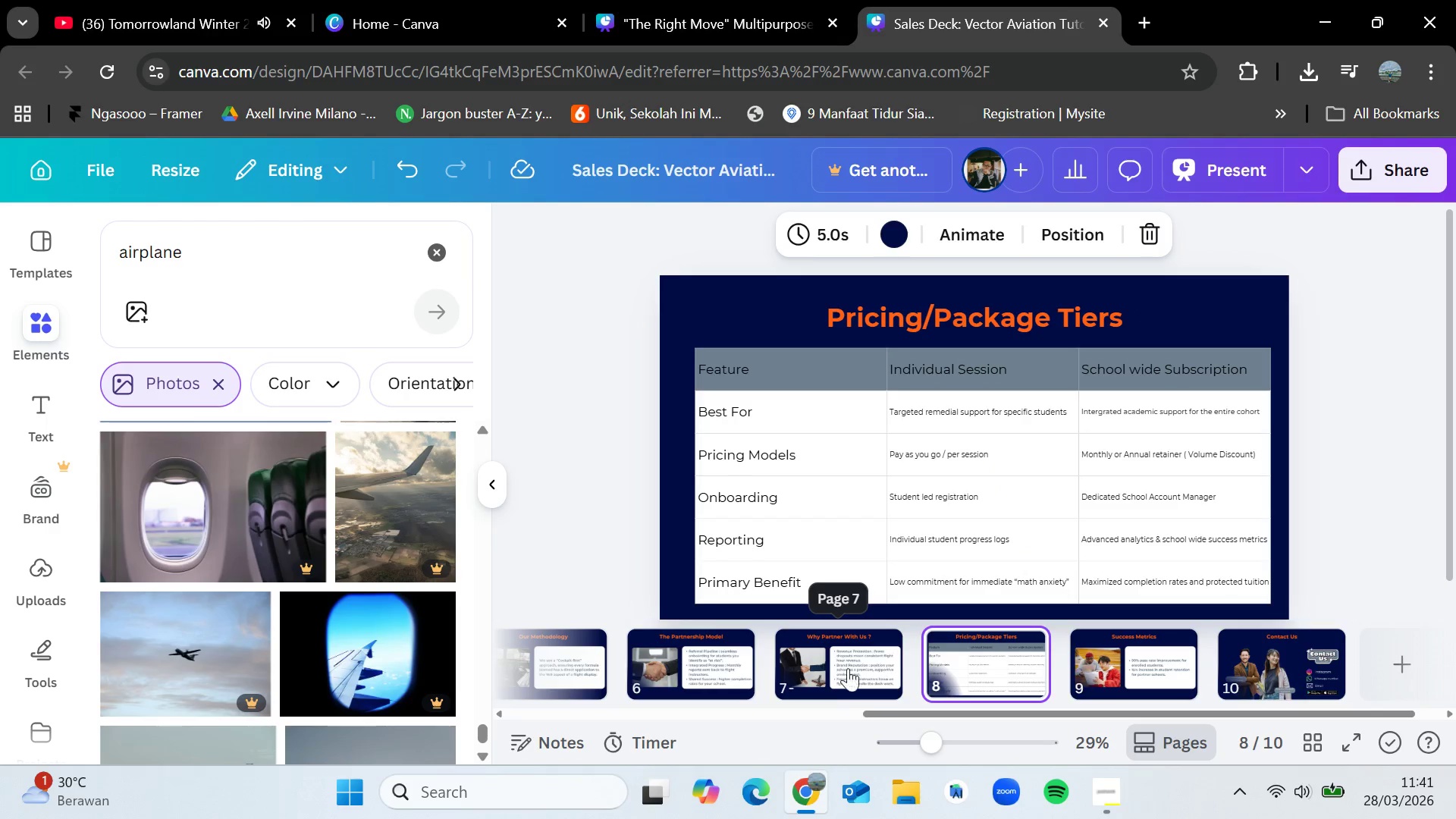 
left_click([833, 672])